 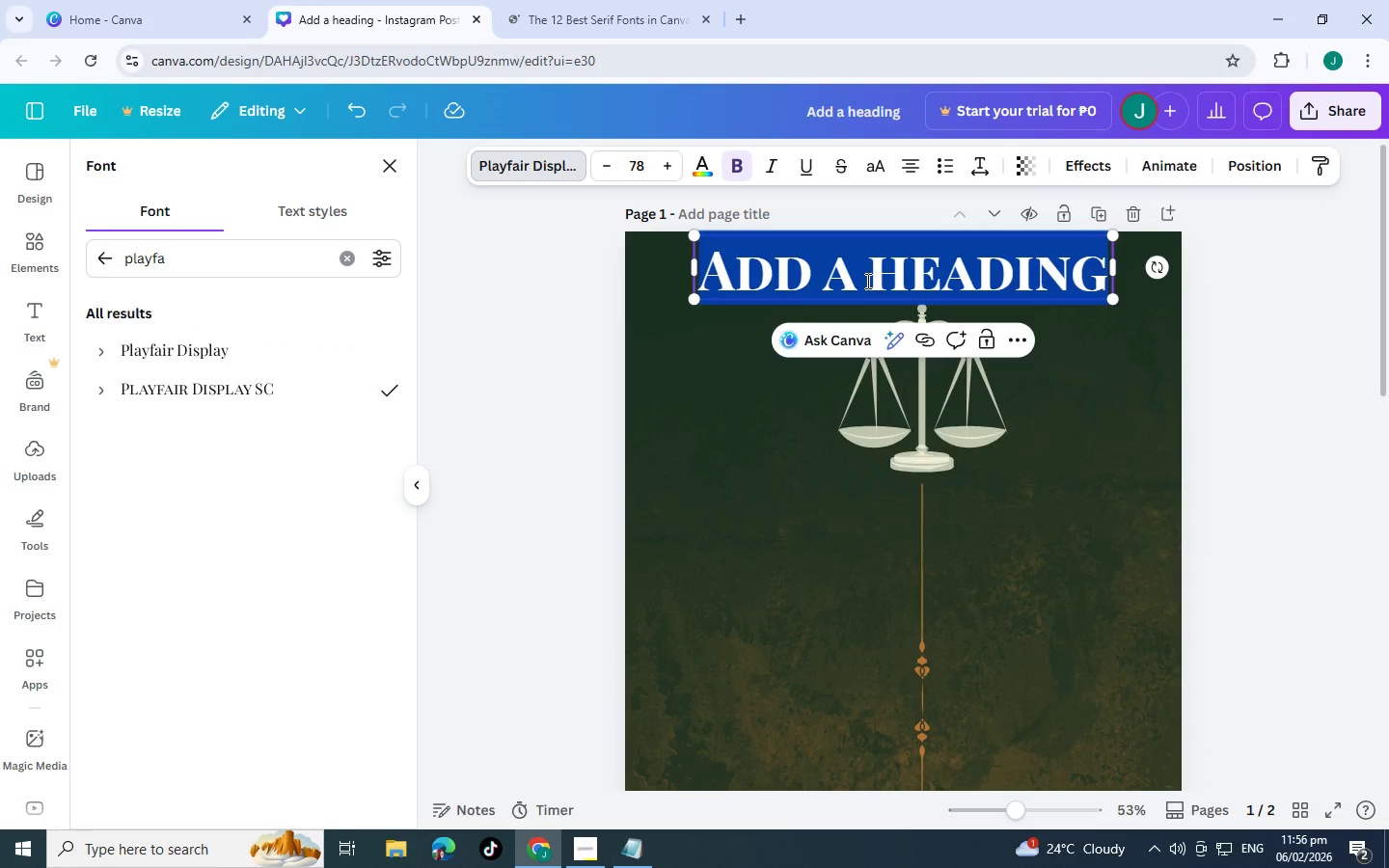 
key(Control+V)
 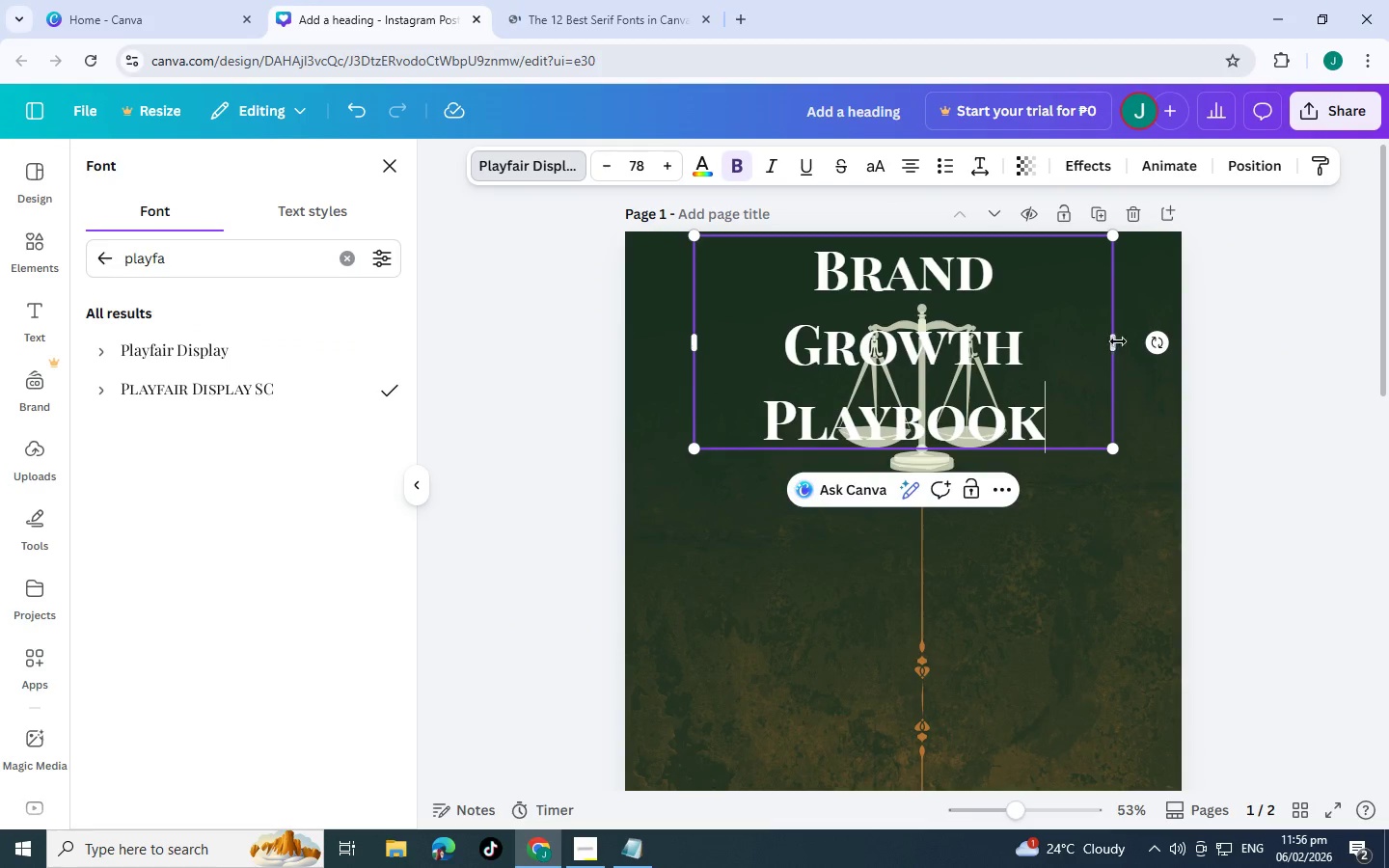 
left_click_drag(start_coordinate=[1119, 341], to_coordinate=[1388, 298])
 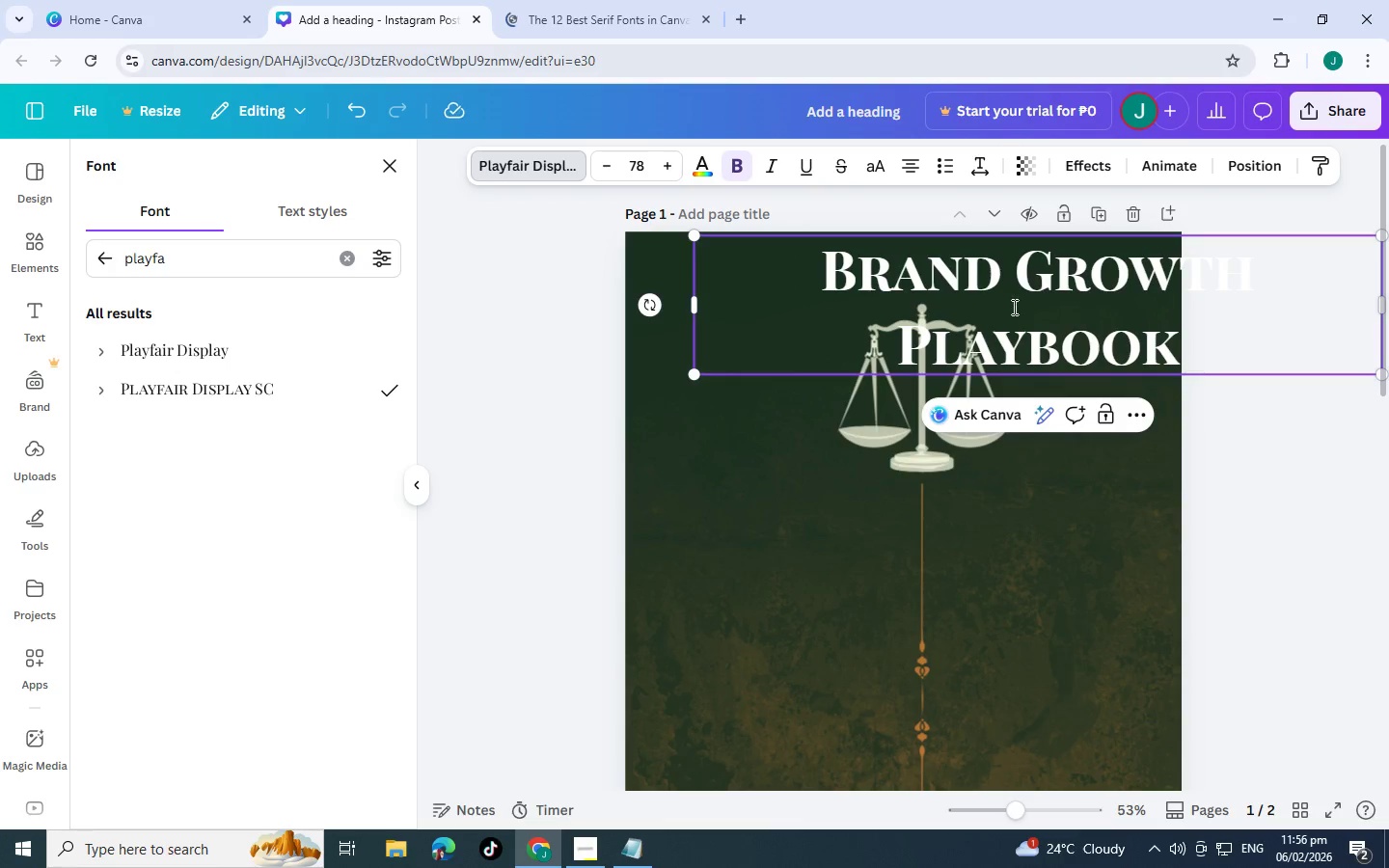 
left_click([1005, 305])
 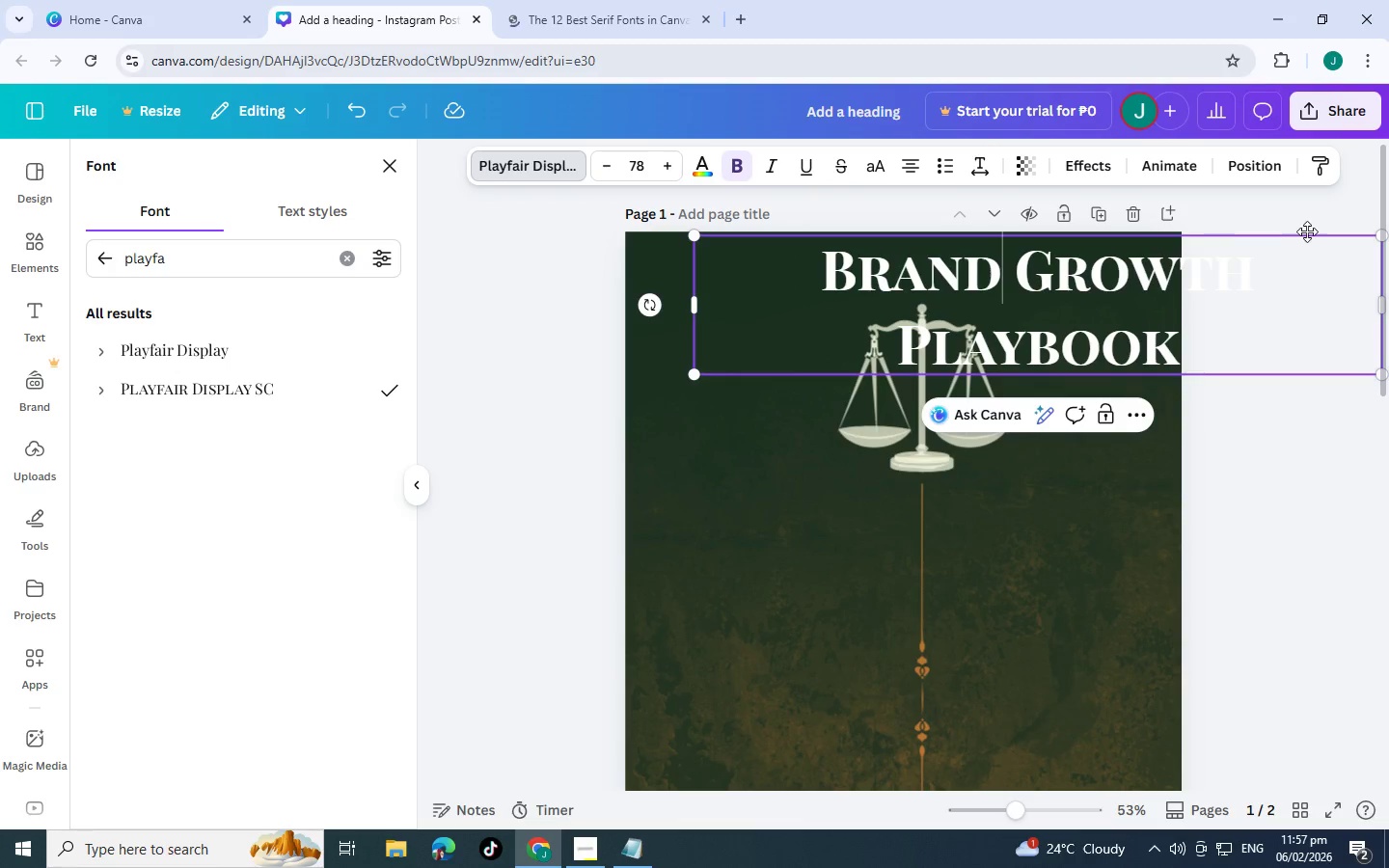 
left_click([1307, 231])
 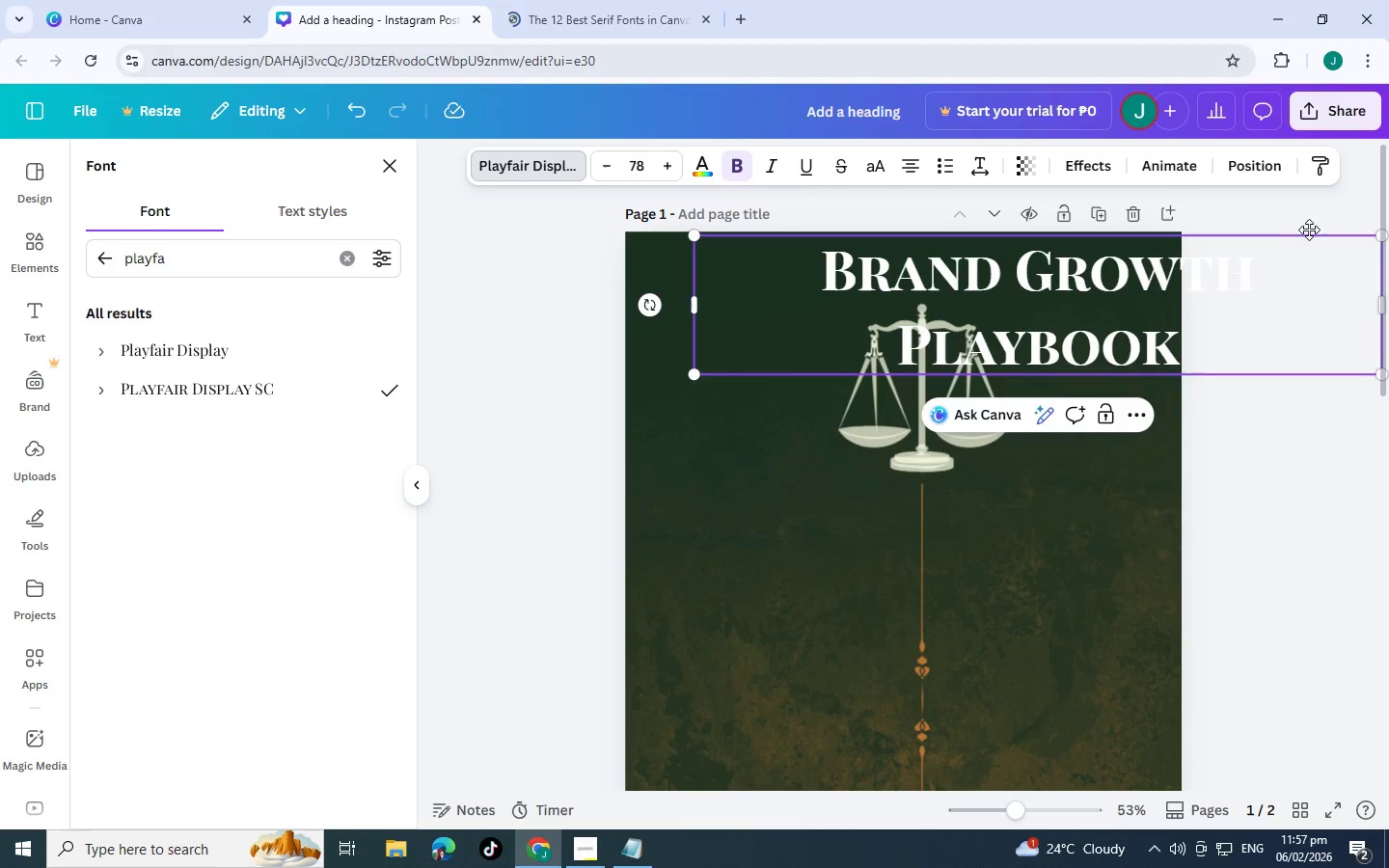 
left_click_drag(start_coordinate=[1307, 230], to_coordinate=[1116, 277])
 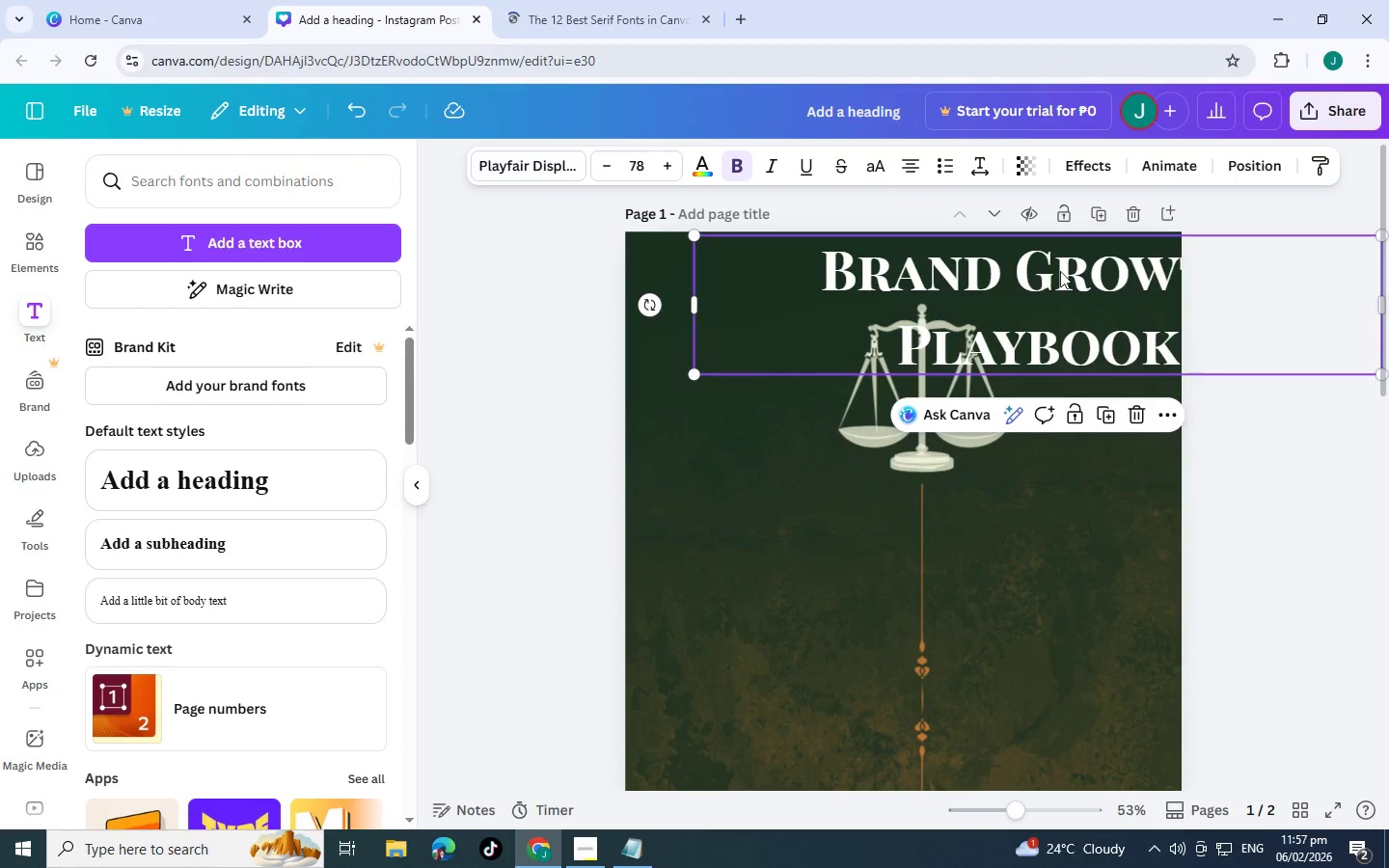 
left_click_drag(start_coordinate=[1061, 271], to_coordinate=[922, 291])
 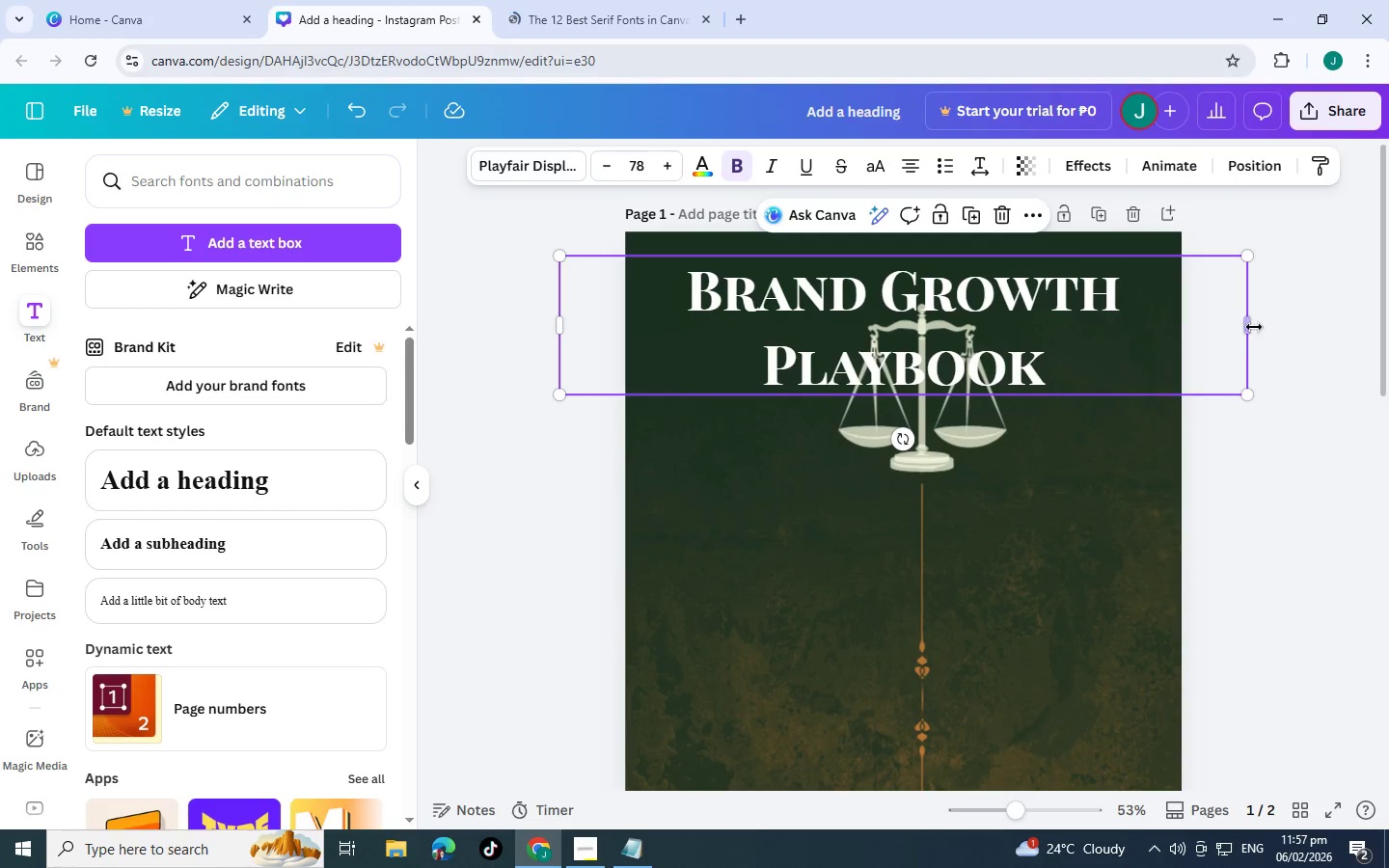 
left_click_drag(start_coordinate=[1257, 327], to_coordinate=[1382, 324])
 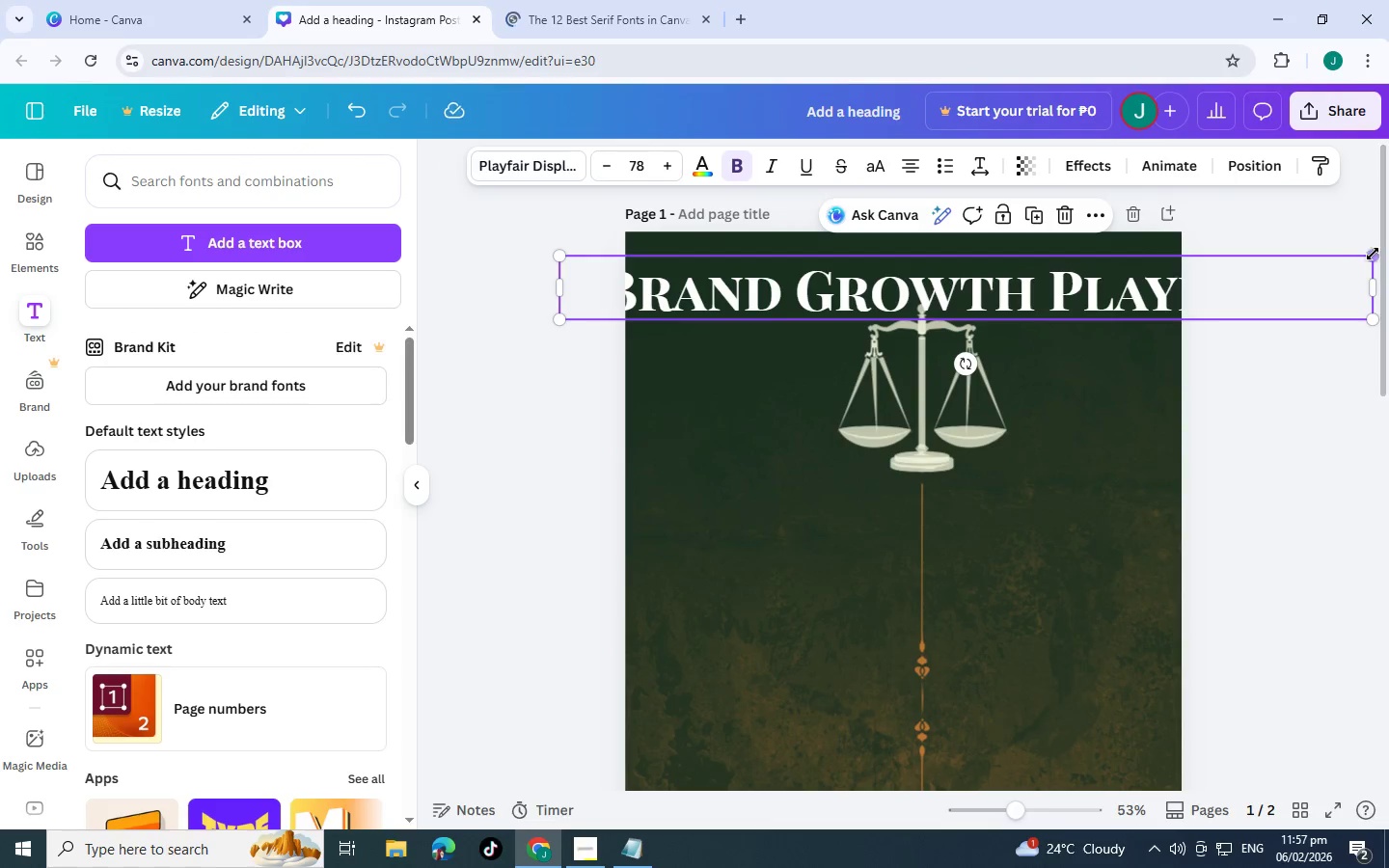 
left_click_drag(start_coordinate=[1372, 254], to_coordinate=[1156, 283])
 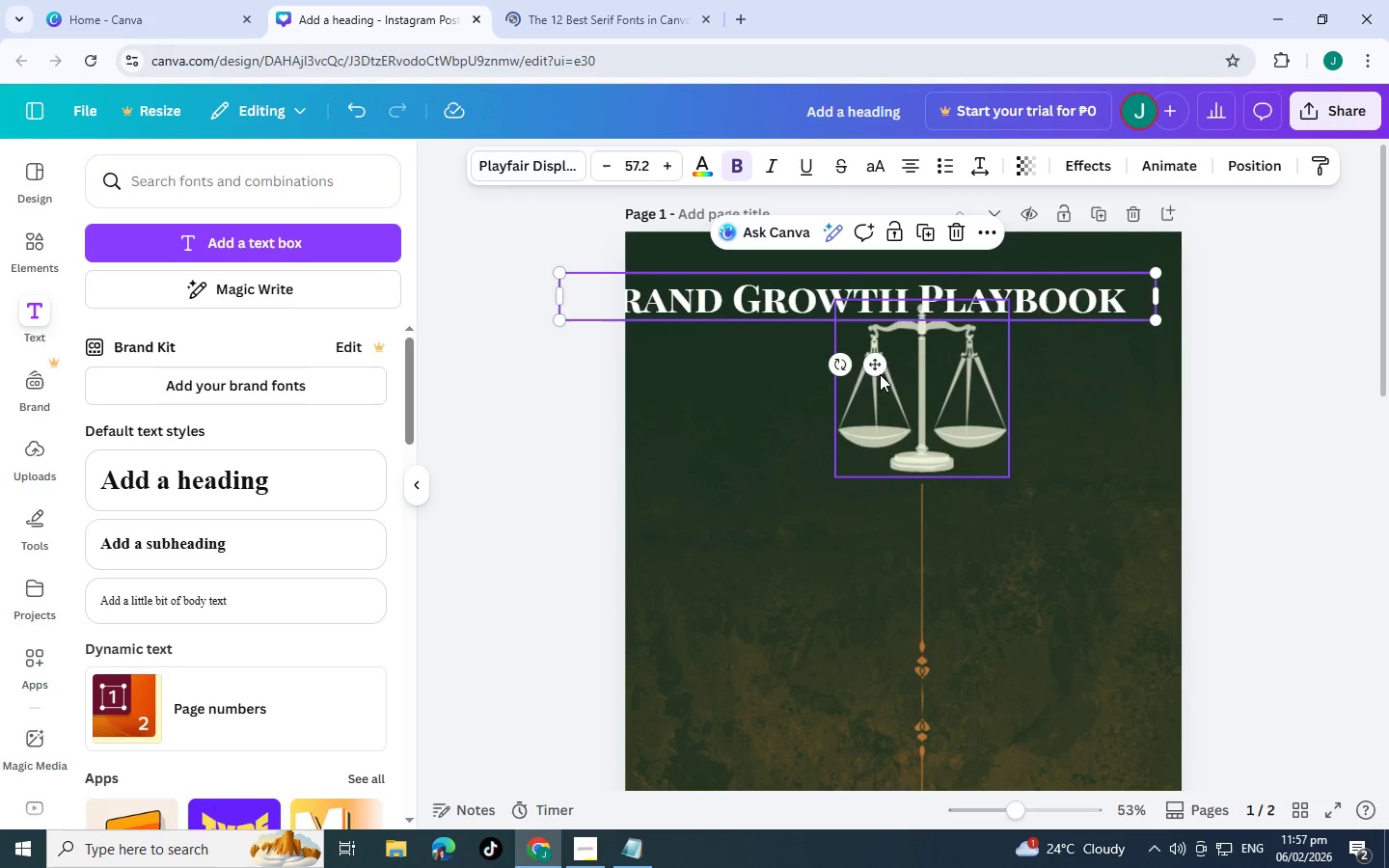 
left_click_drag(start_coordinate=[875, 369], to_coordinate=[923, 342])
 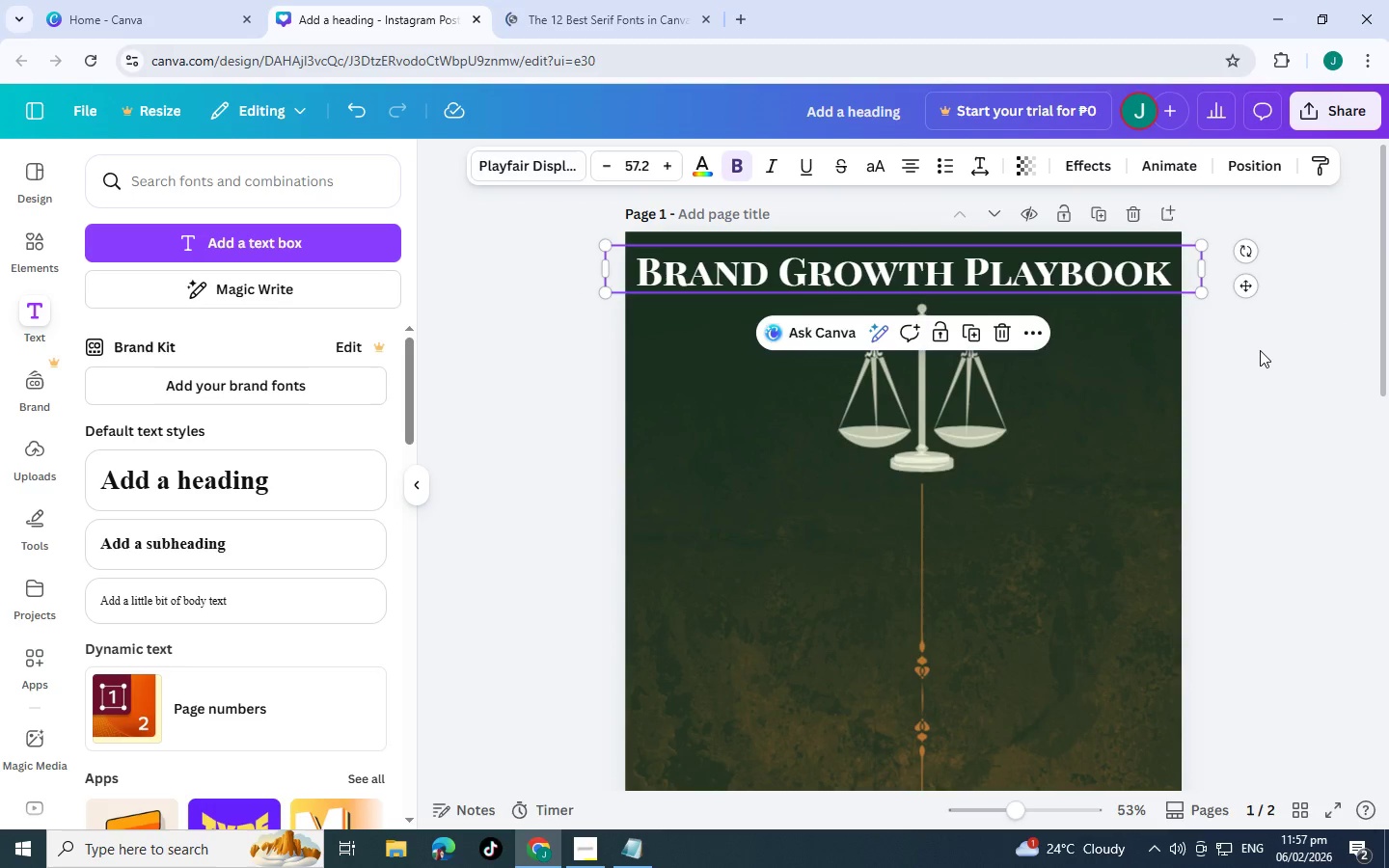 
left_click([1260, 350])
 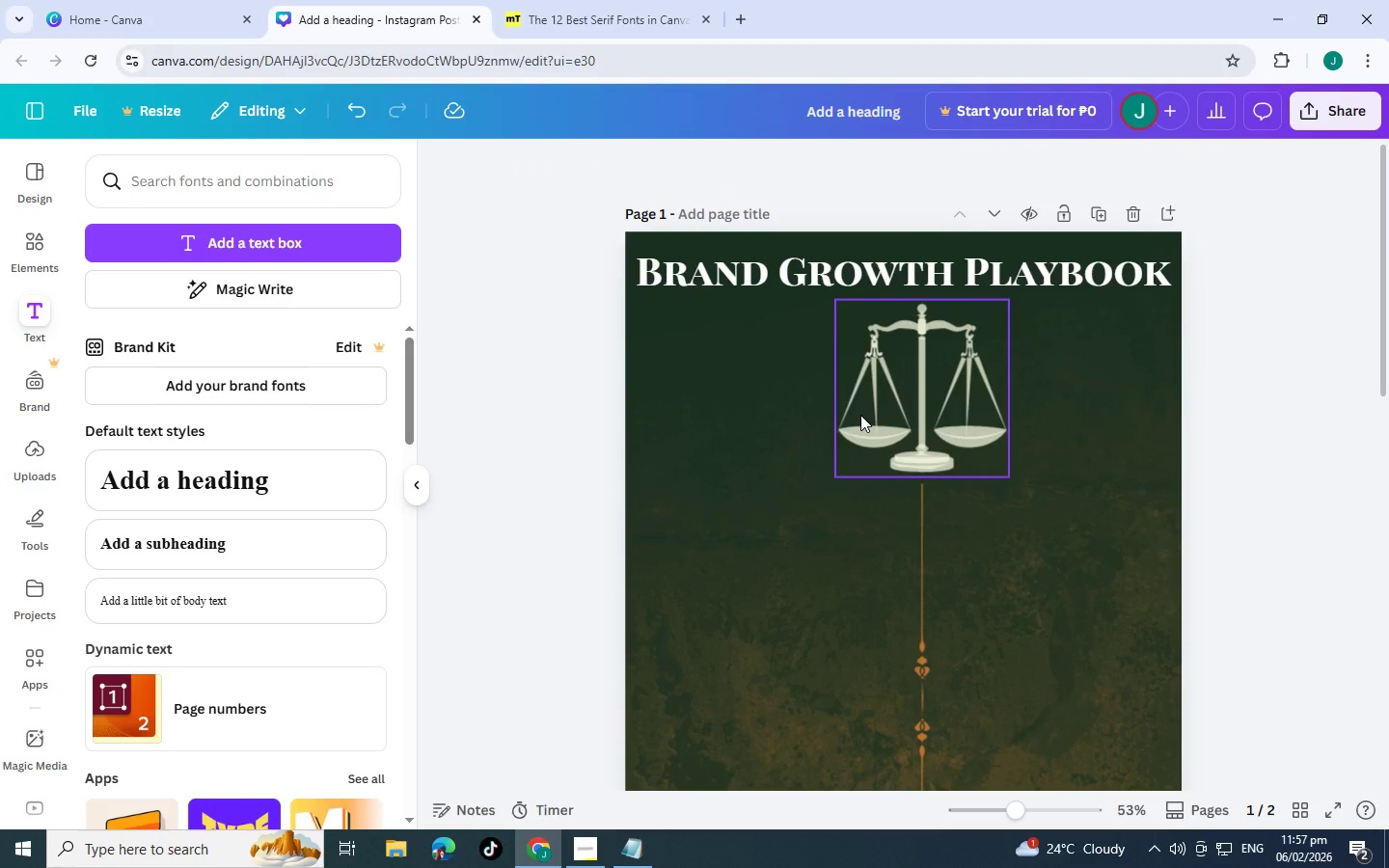 
wait(6.95)
 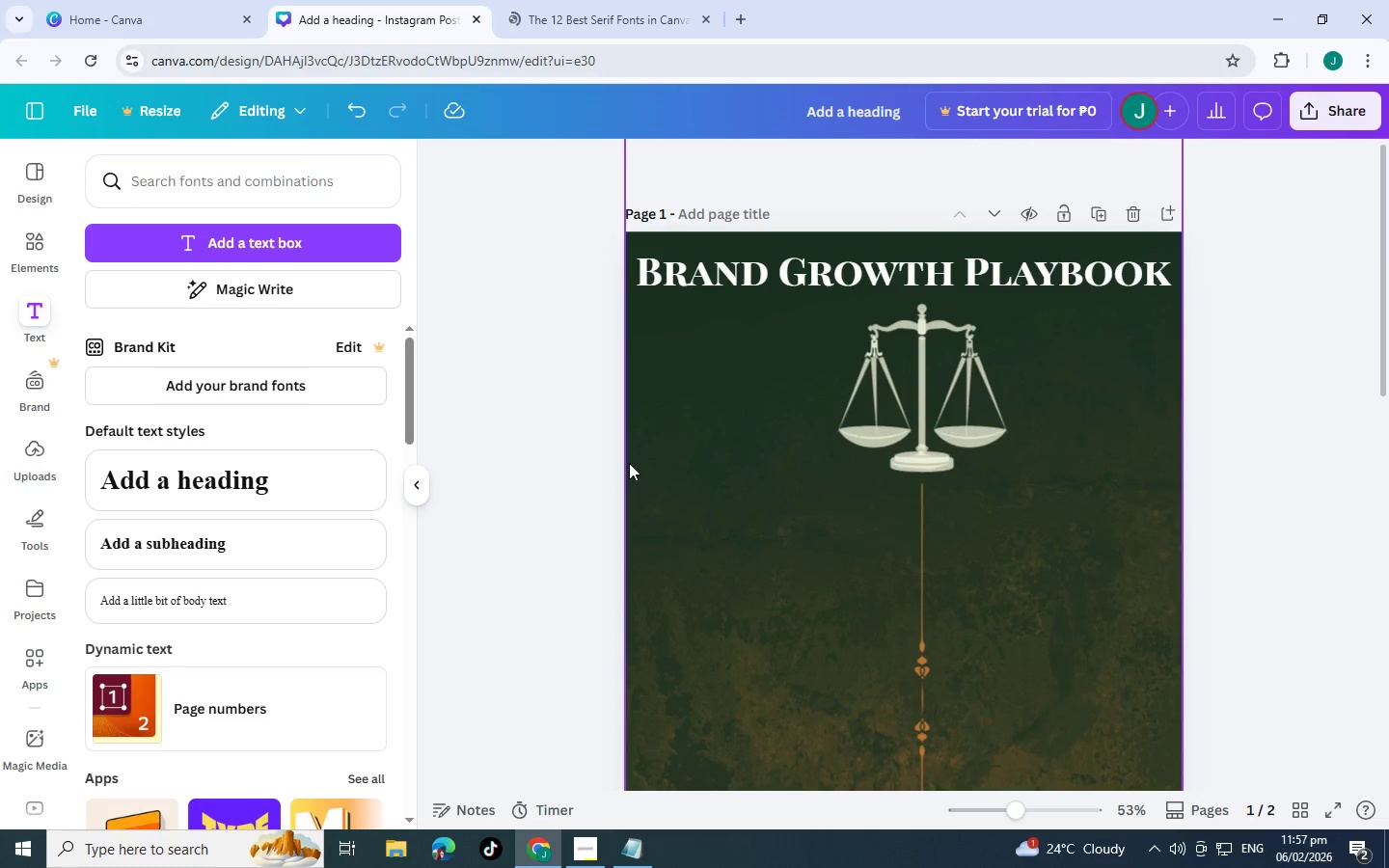 
left_click([930, 355])
 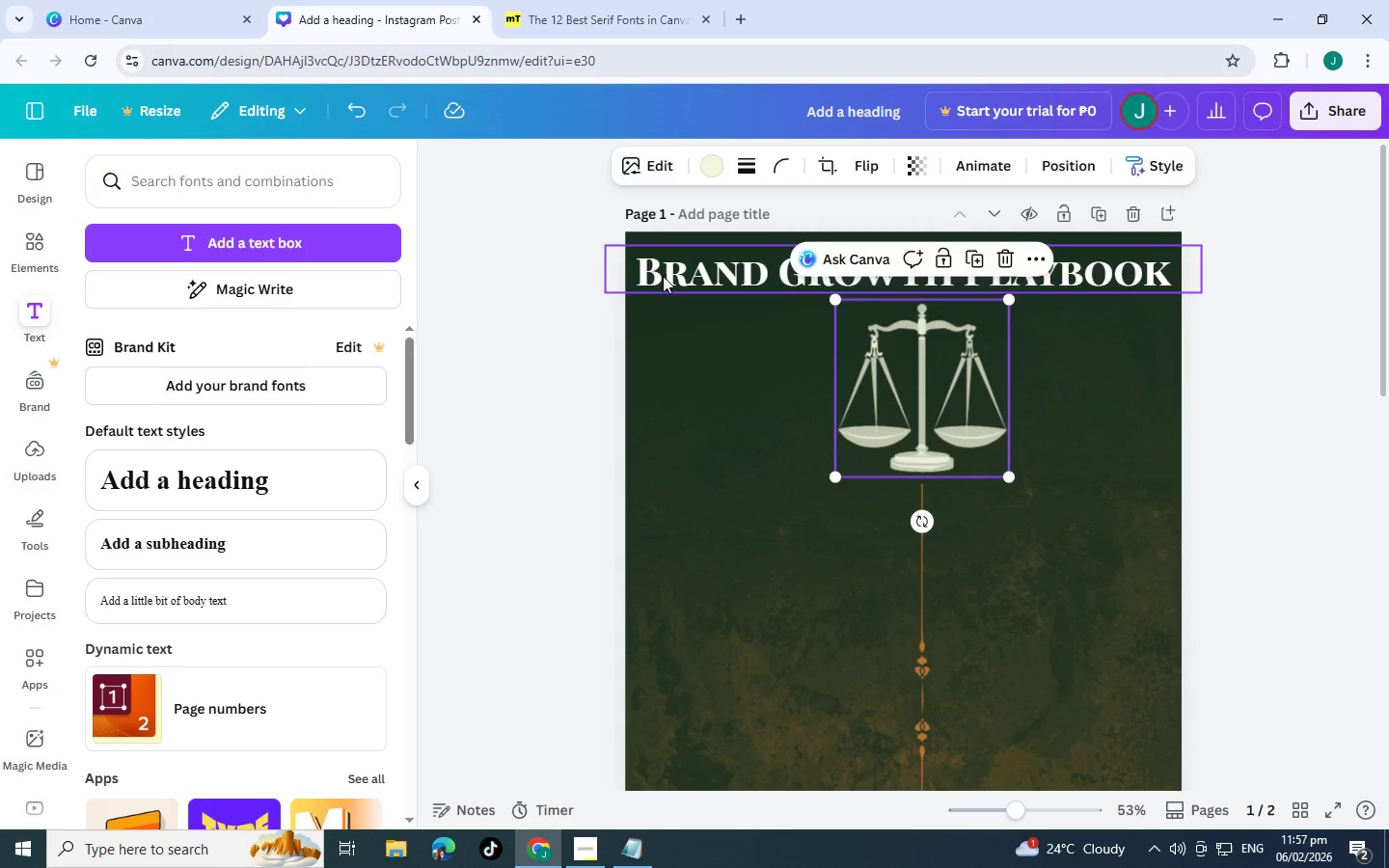 
left_click([663, 276])
 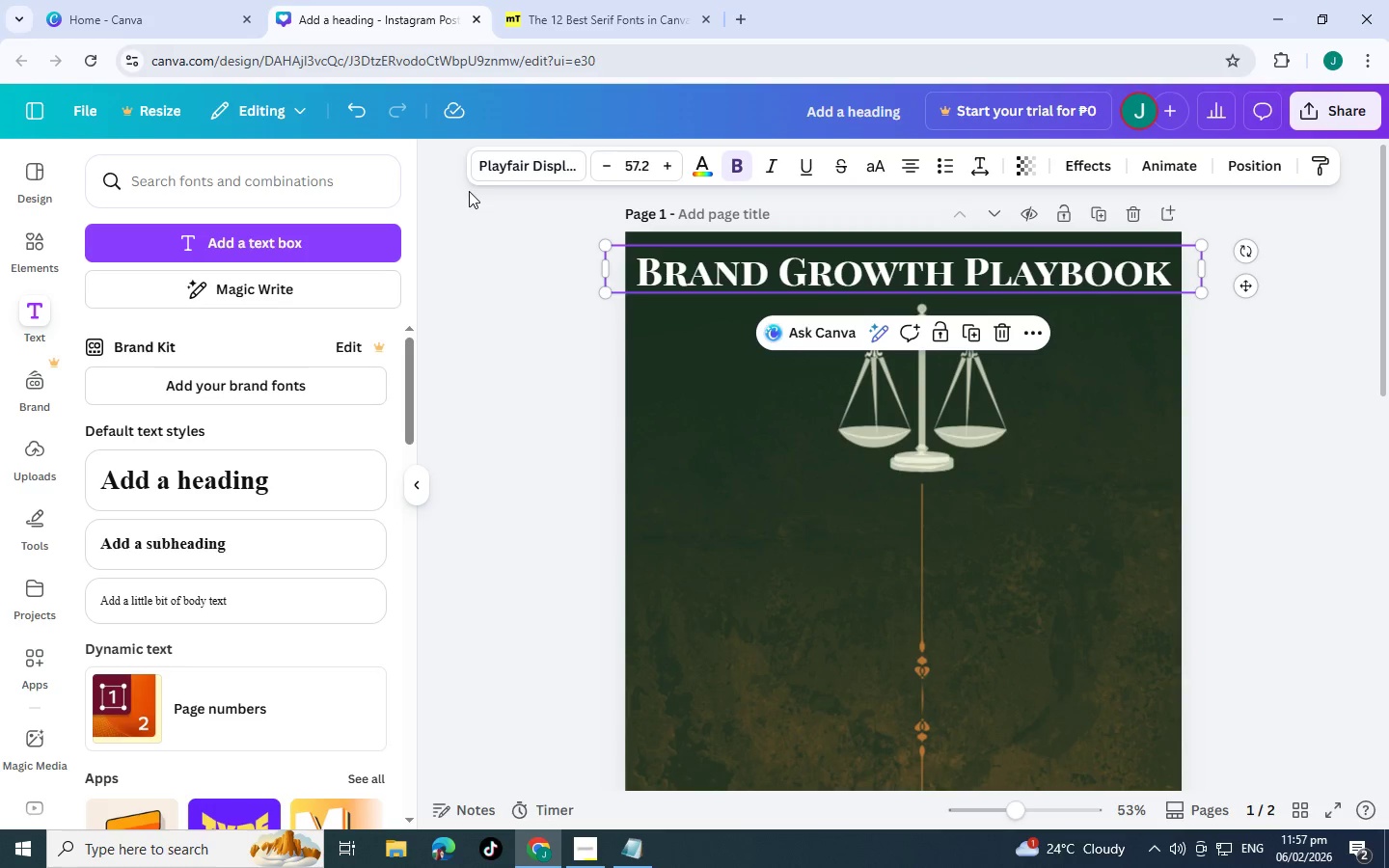 
left_click([502, 292])
 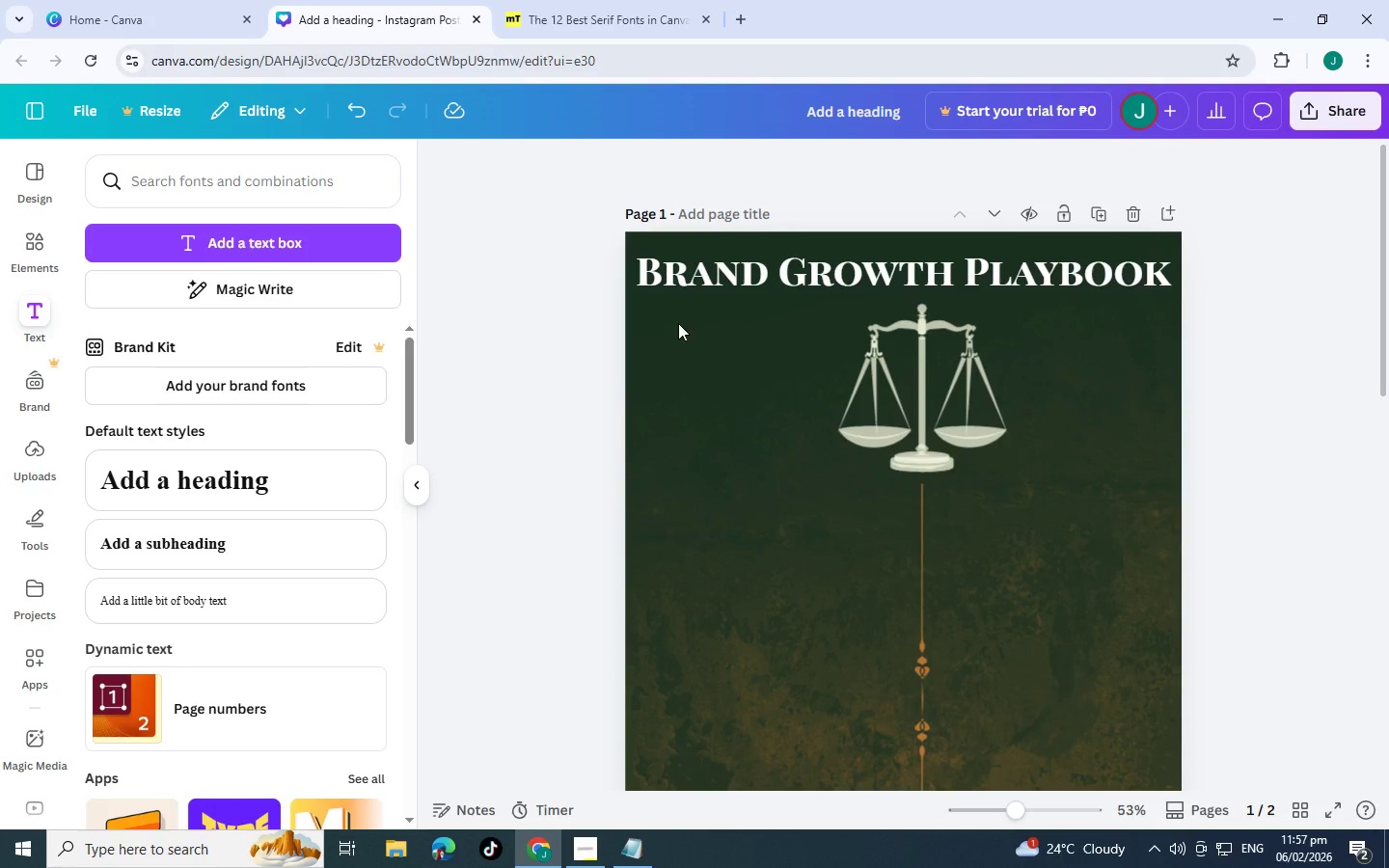 
scroll: coordinate [776, 360], scroll_direction: down, amount: 1.0
 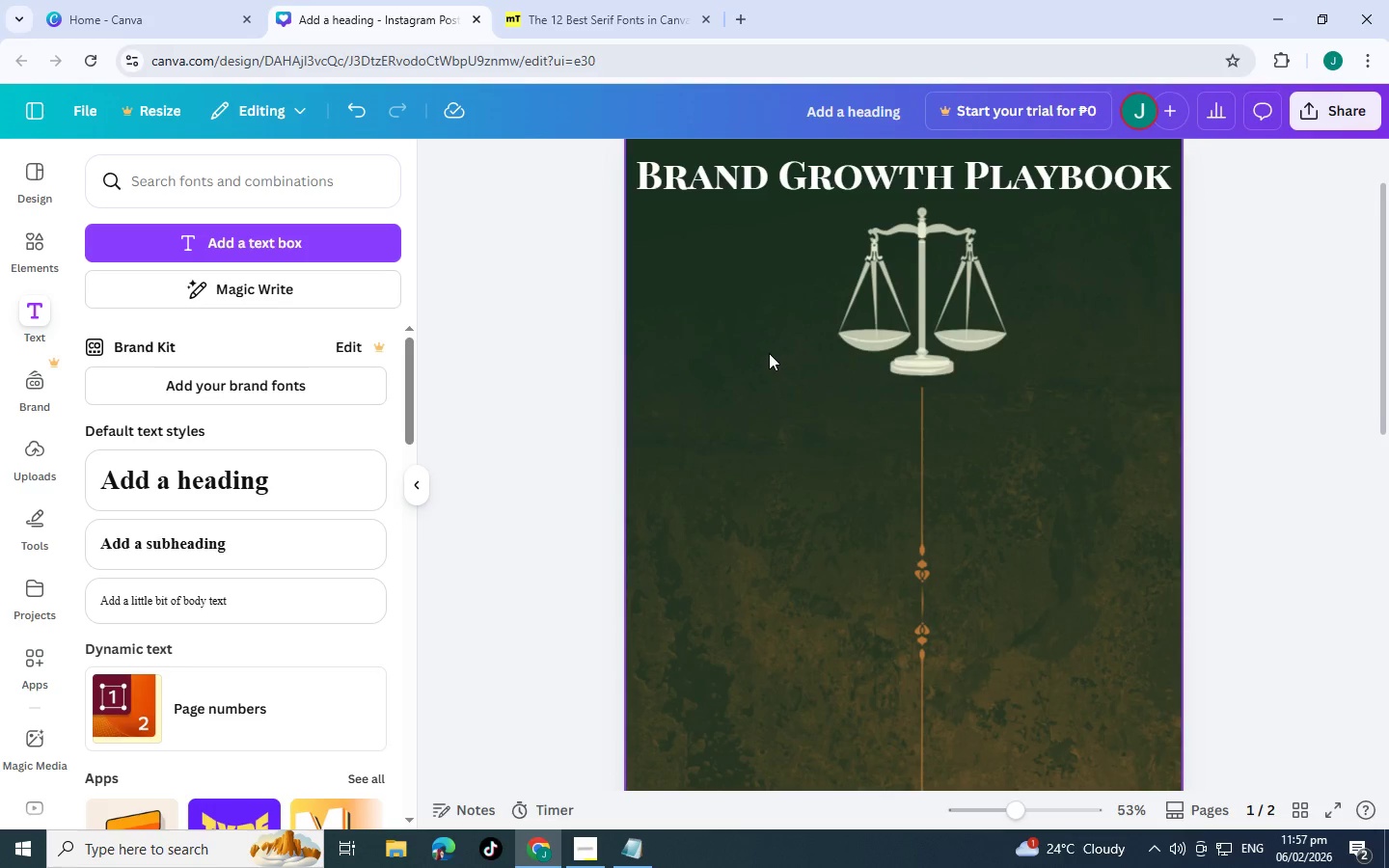 
scroll: coordinate [769, 351], scroll_direction: up, amount: 2.0
 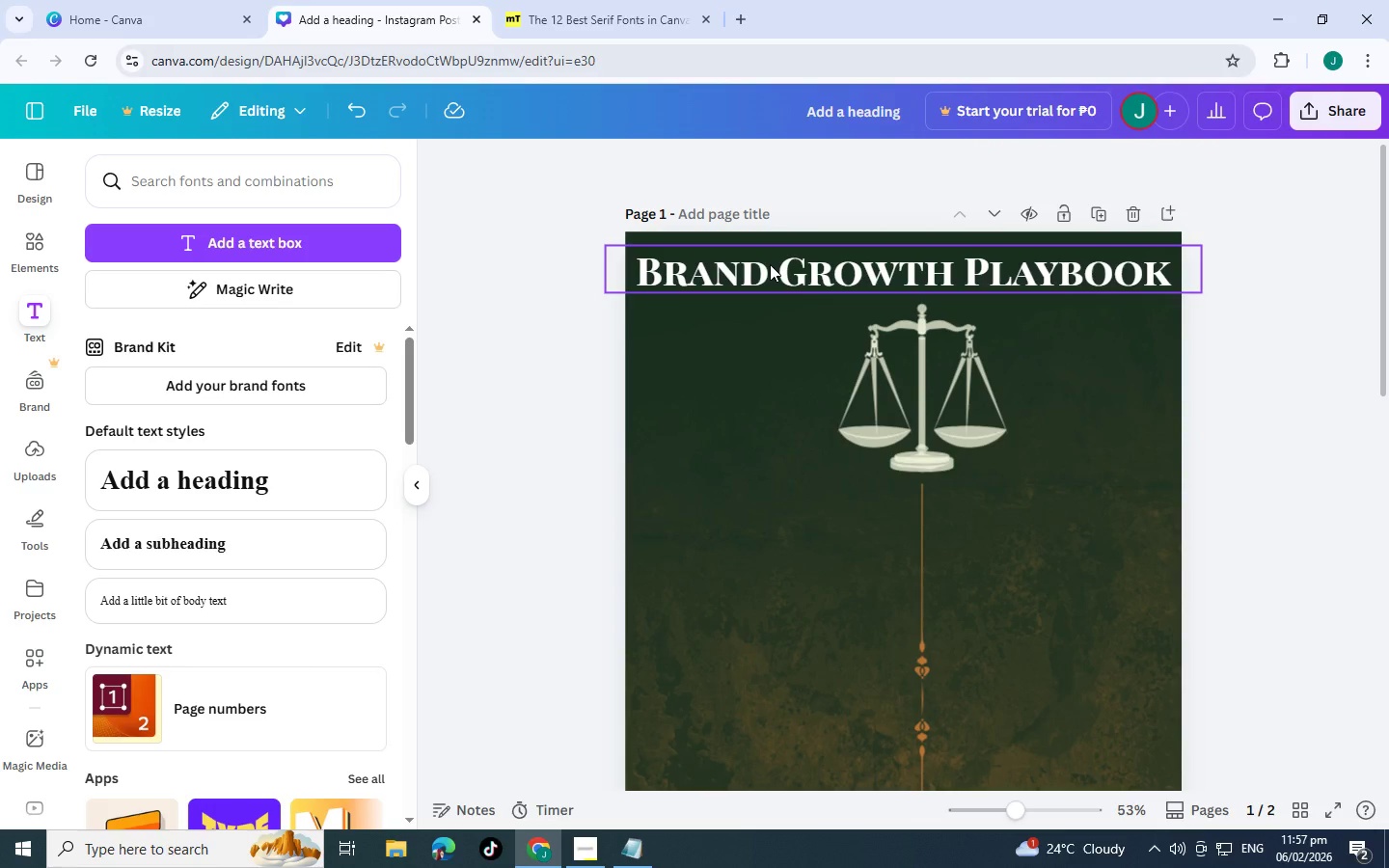 
left_click([770, 264])
 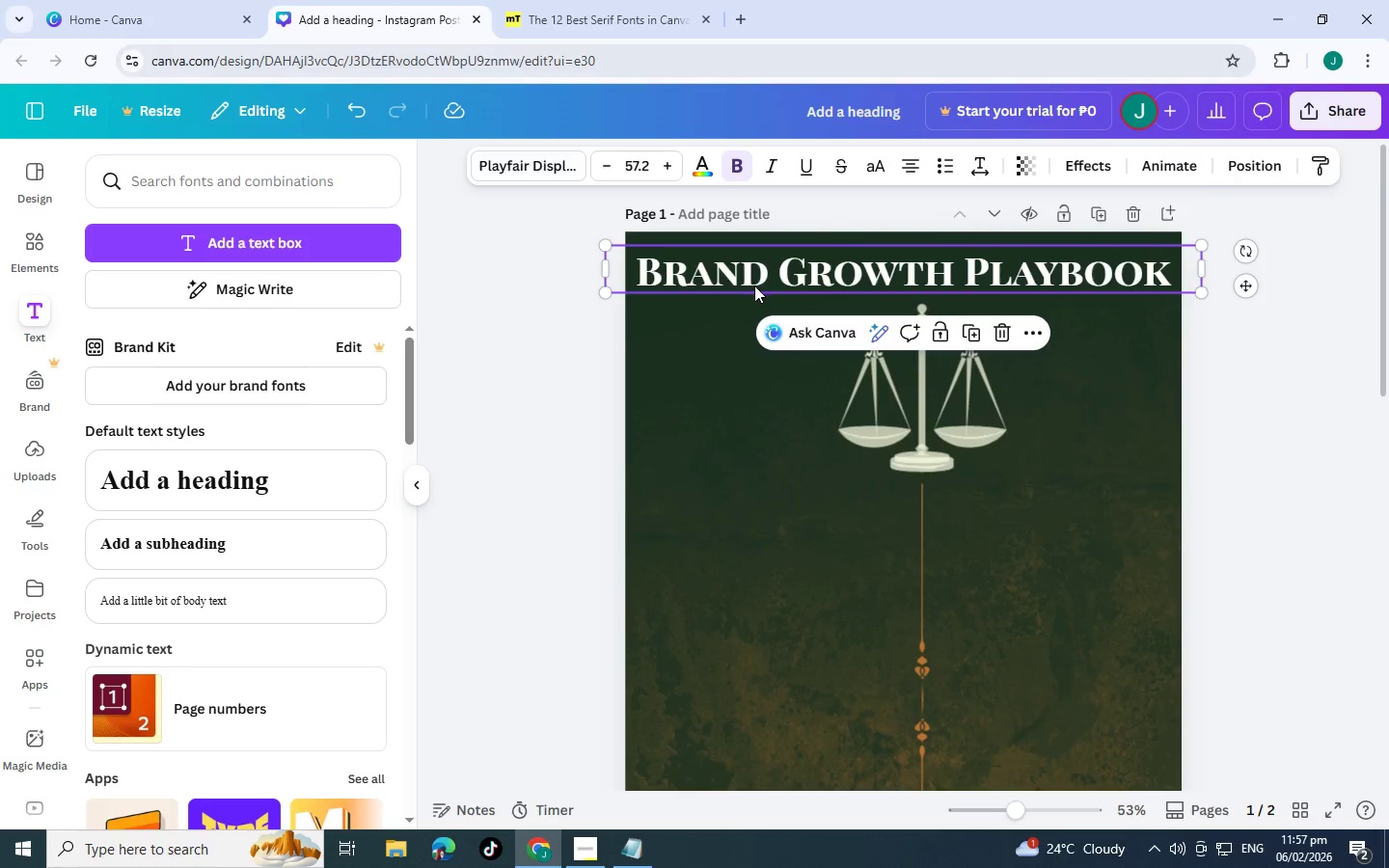 
scroll: coordinate [754, 285], scroll_direction: down, amount: 1.0
 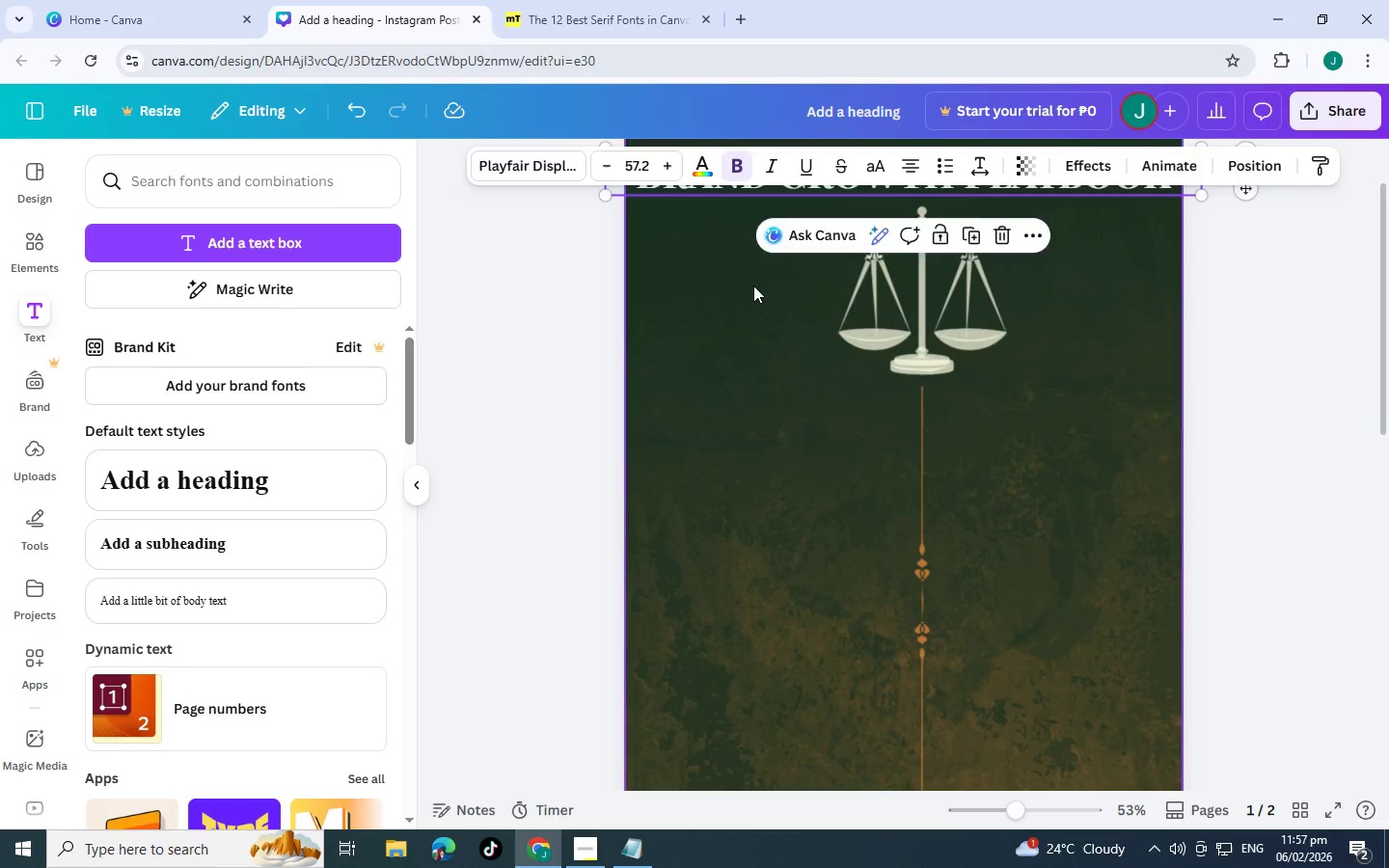 
scroll: coordinate [753, 285], scroll_direction: up, amount: 1.0
 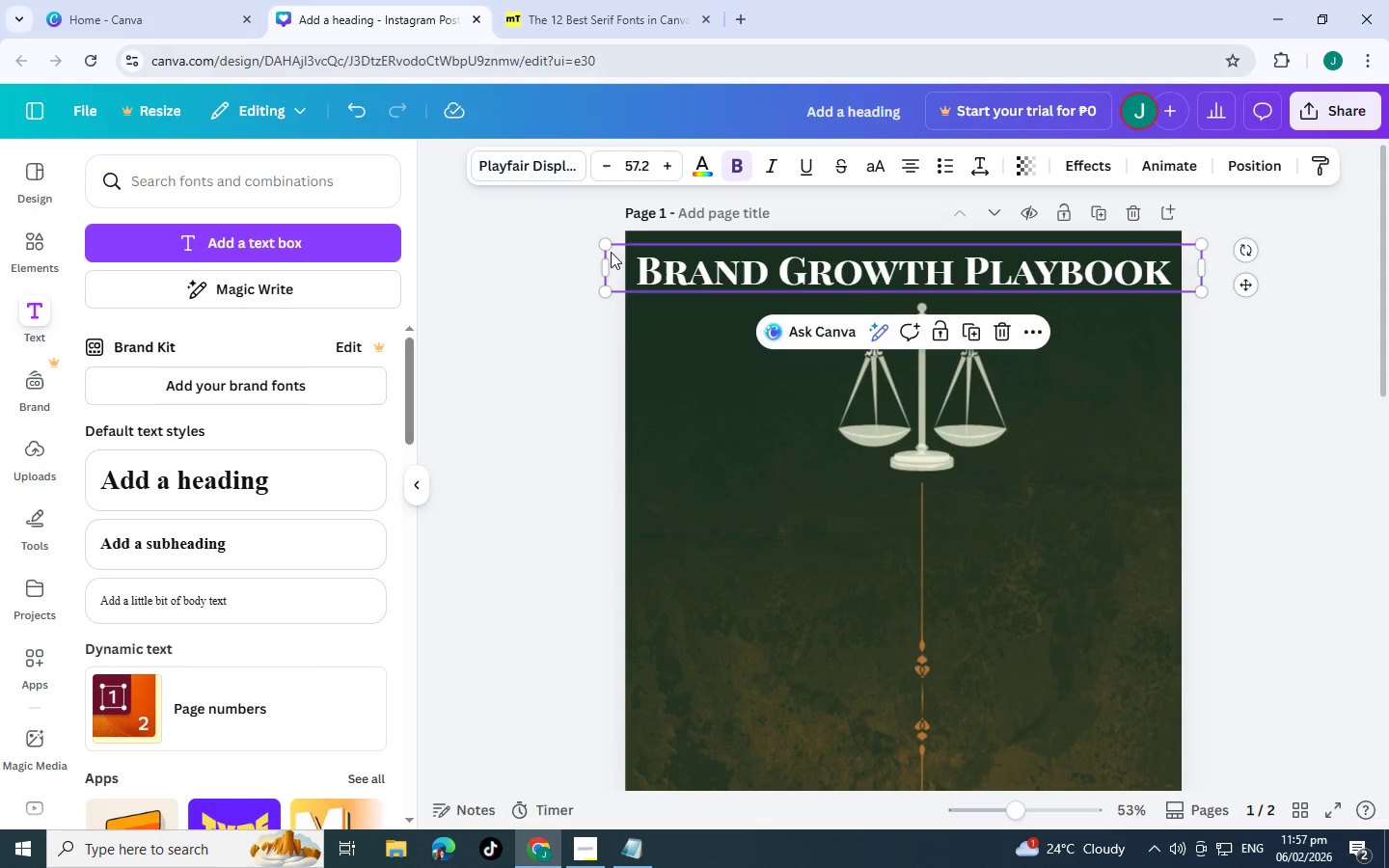 
wait(6.47)
 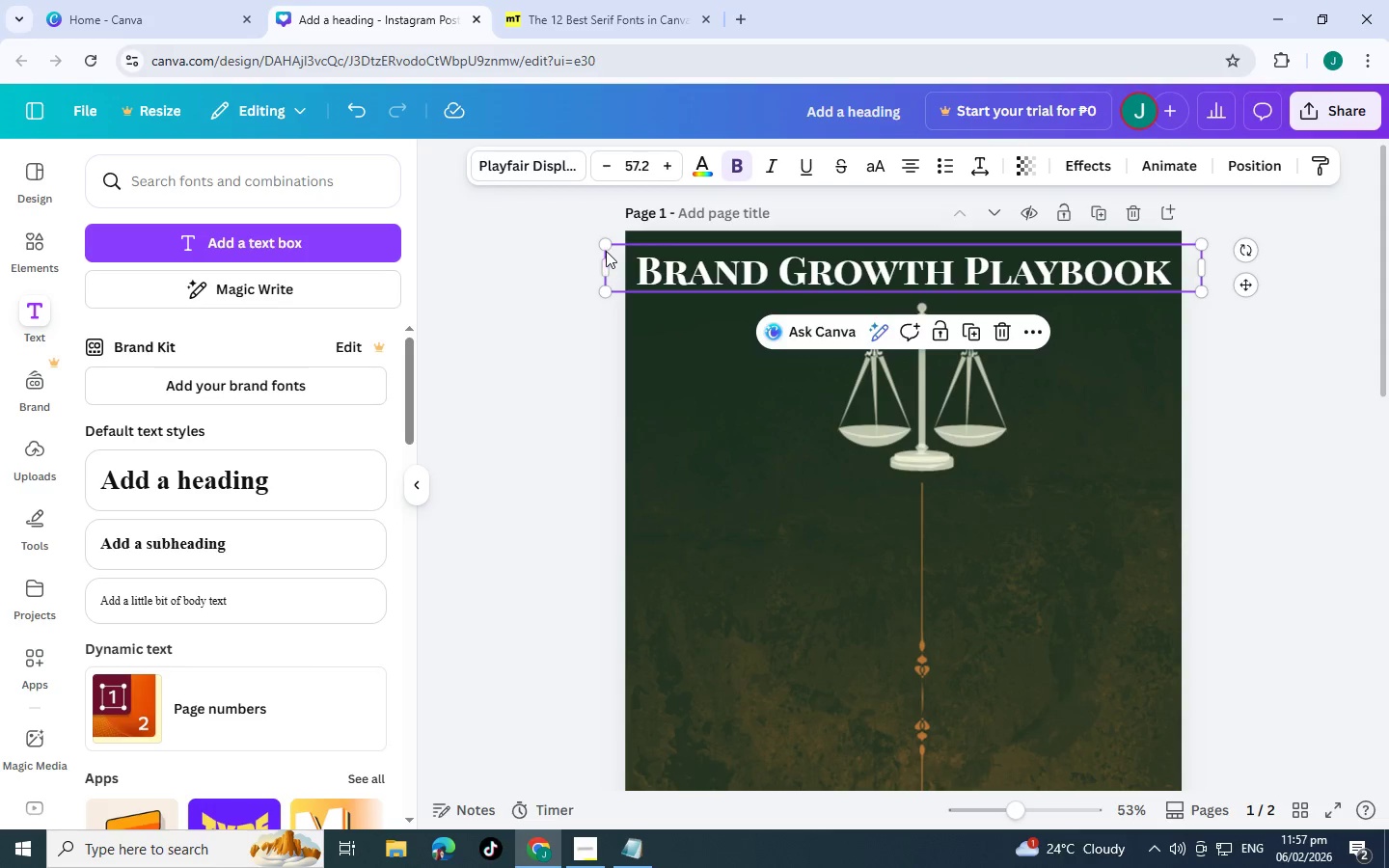 
left_click_drag(start_coordinate=[607, 246], to_coordinate=[630, 251])
 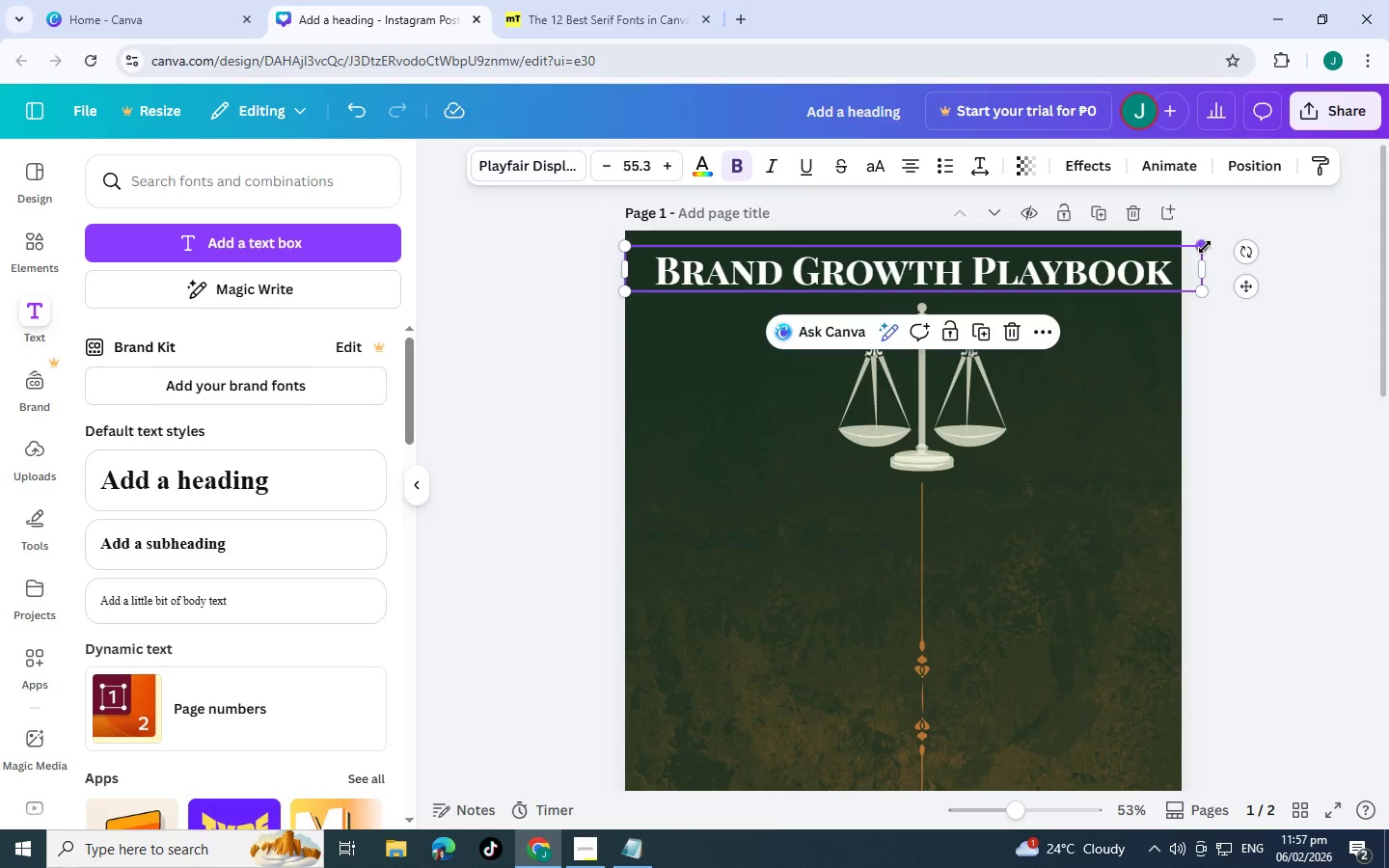 
left_click_drag(start_coordinate=[1203, 246], to_coordinate=[1182, 248])
 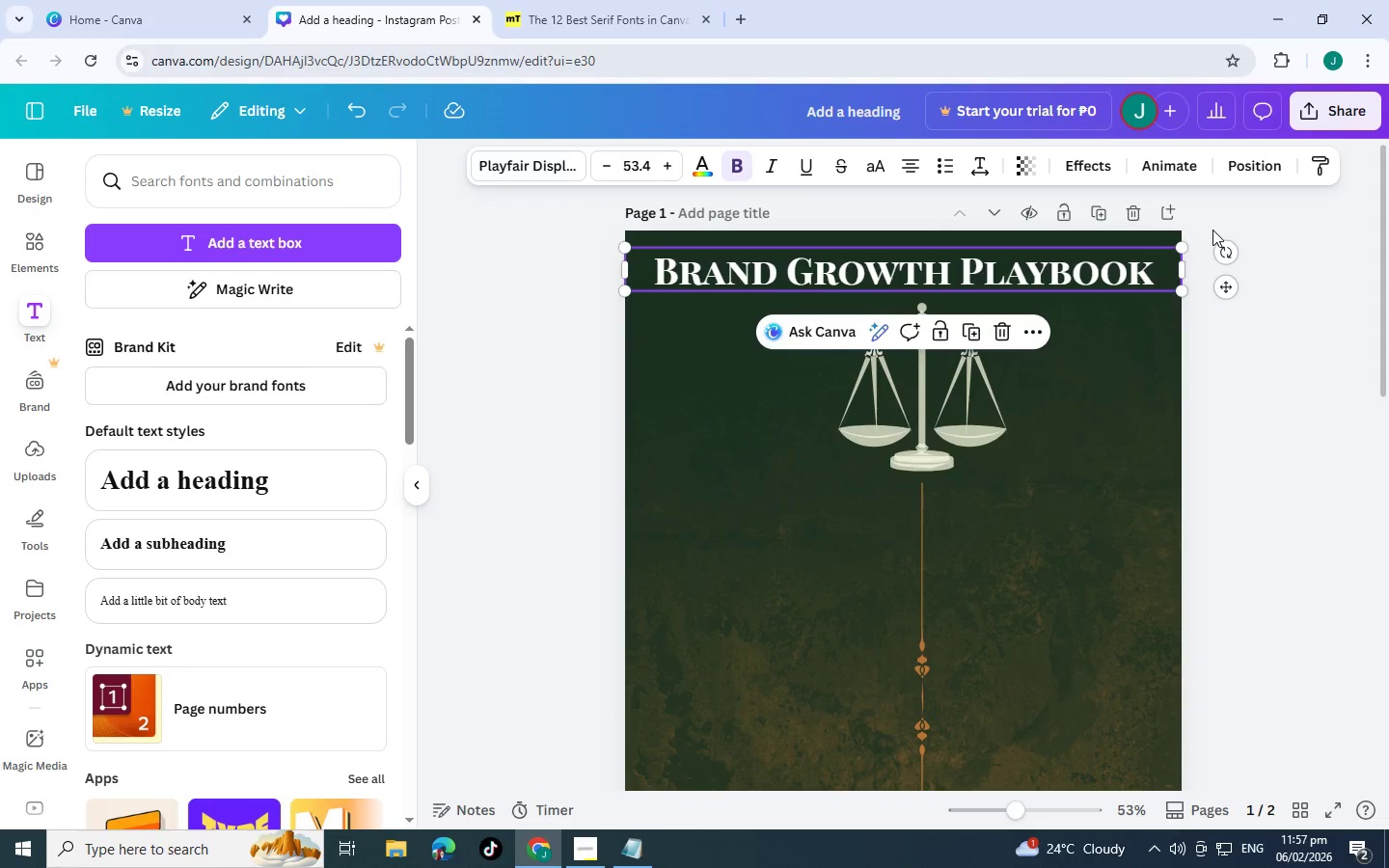 
left_click([1215, 228])
 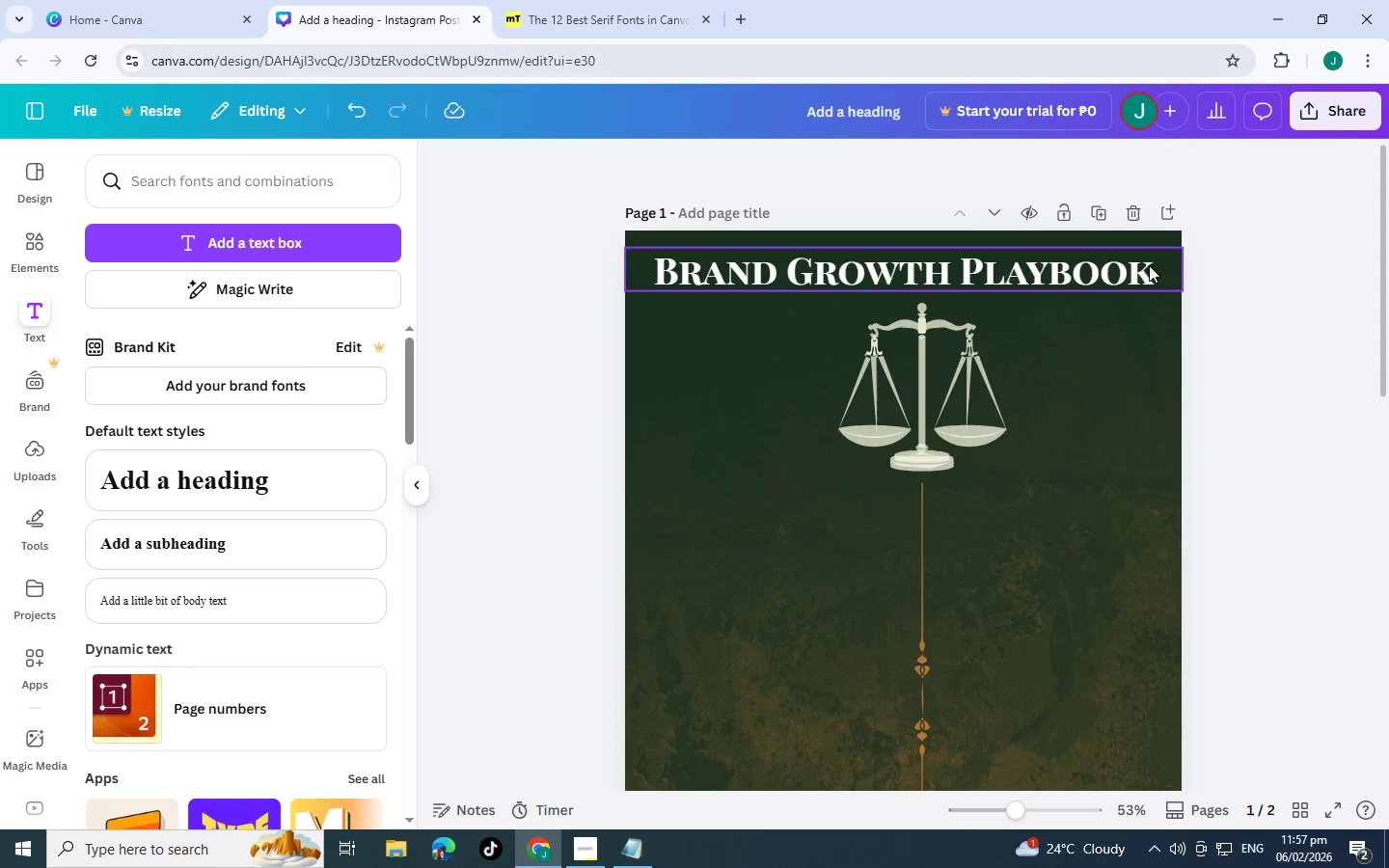 
scroll: coordinate [1118, 287], scroll_direction: down, amount: 1.0
 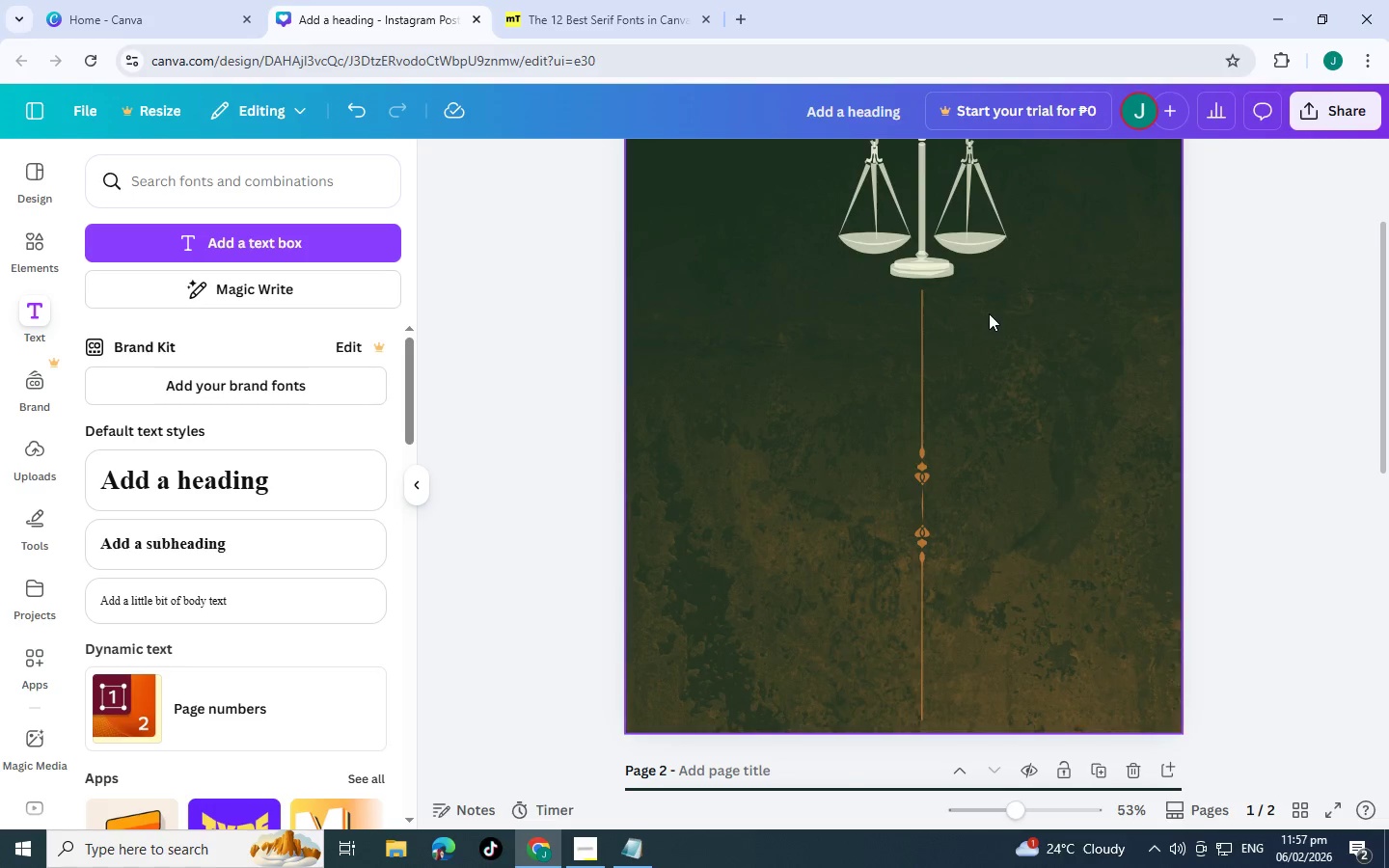 
scroll: coordinate [911, 352], scroll_direction: up, amount: 2.0
 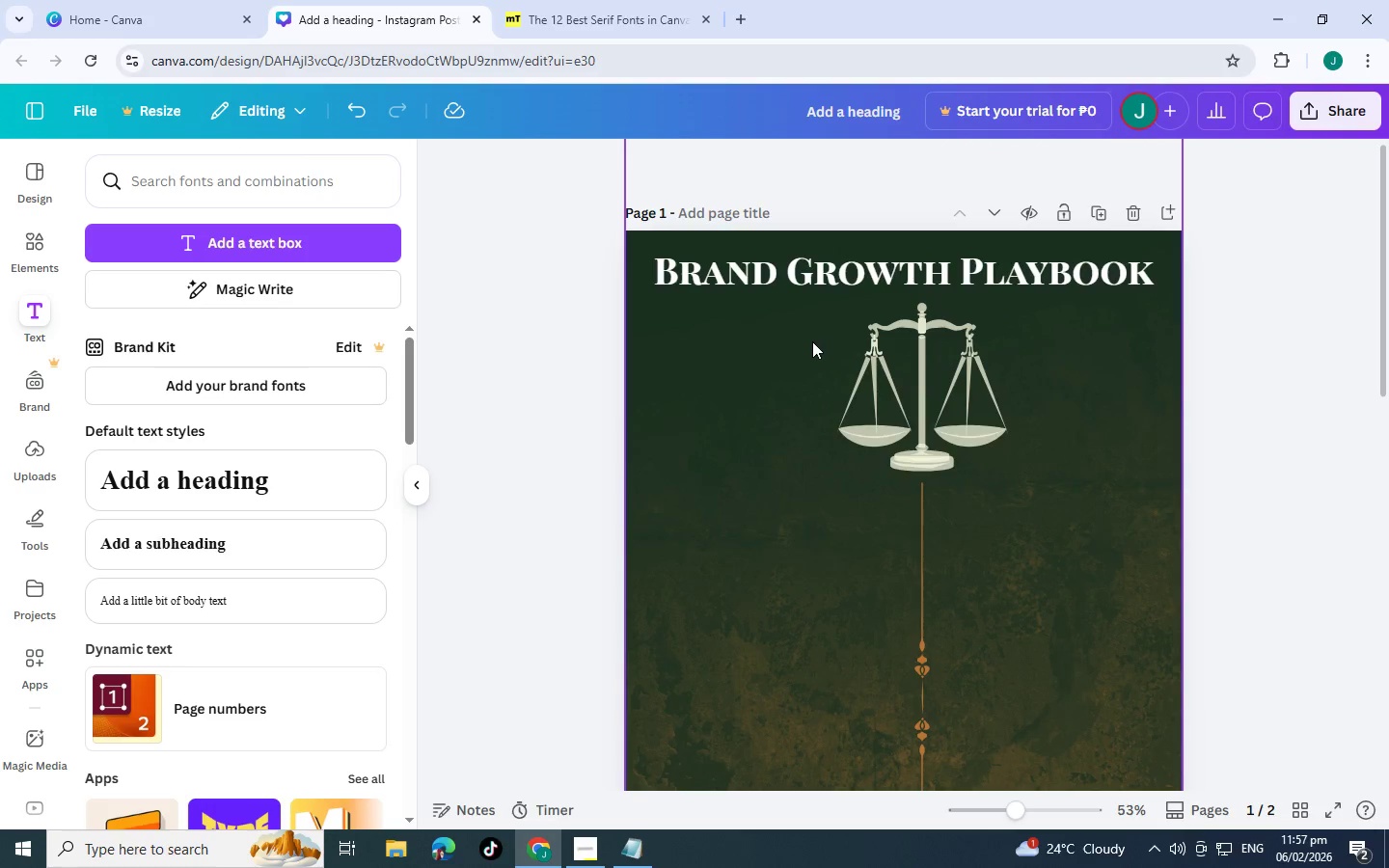 
left_click([738, 279])
 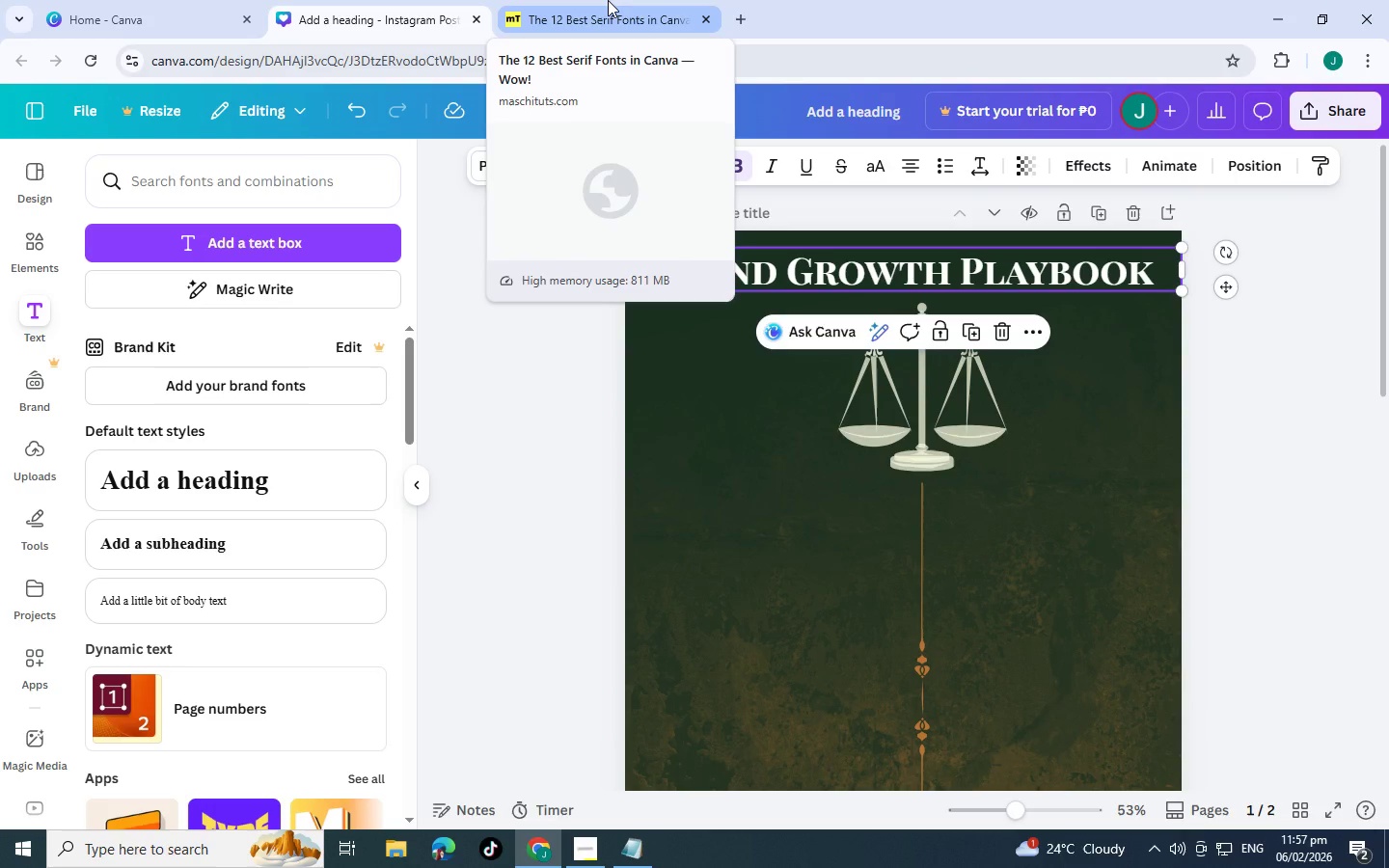 
wait(5.7)
 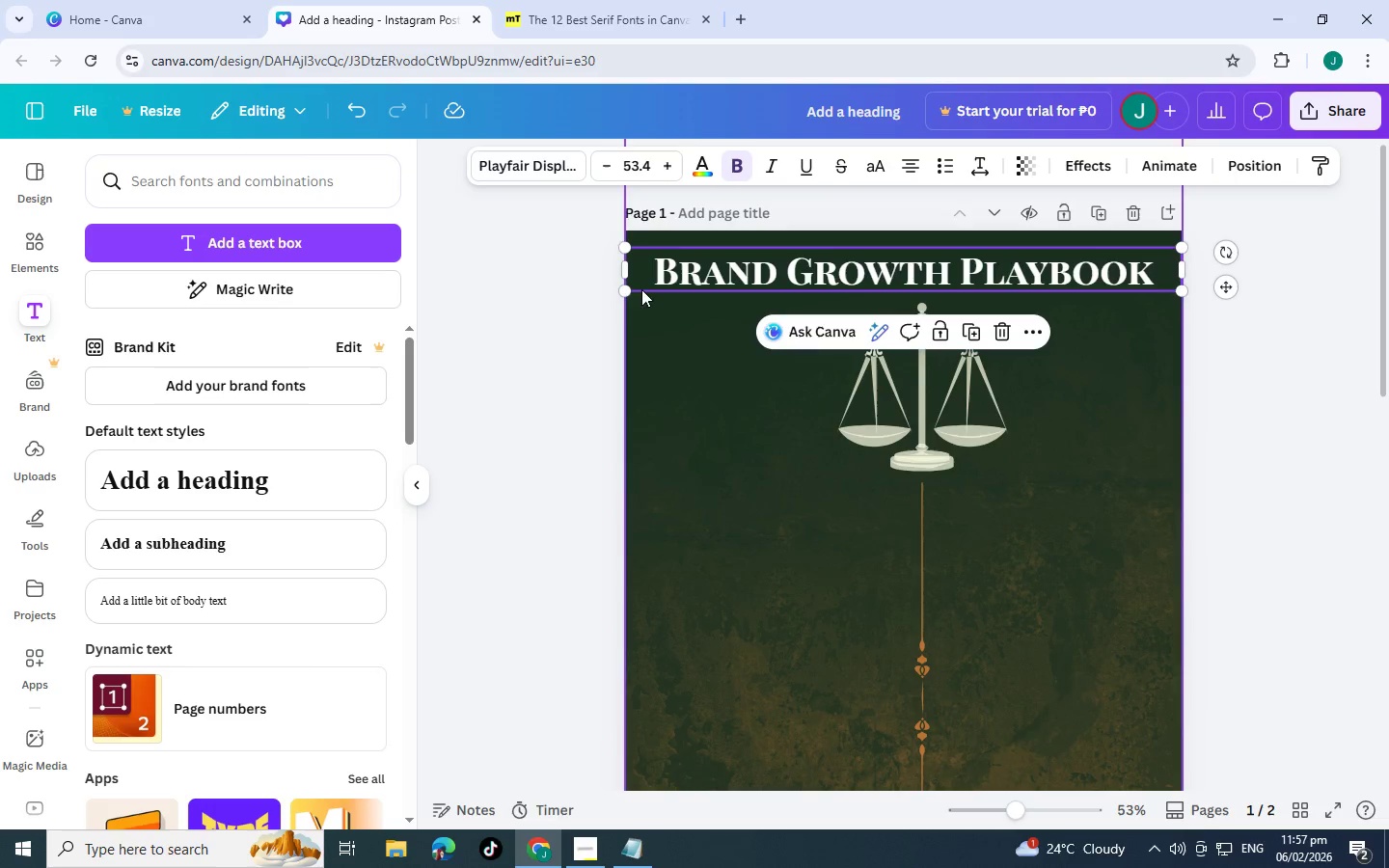 
left_click([608, 0])
 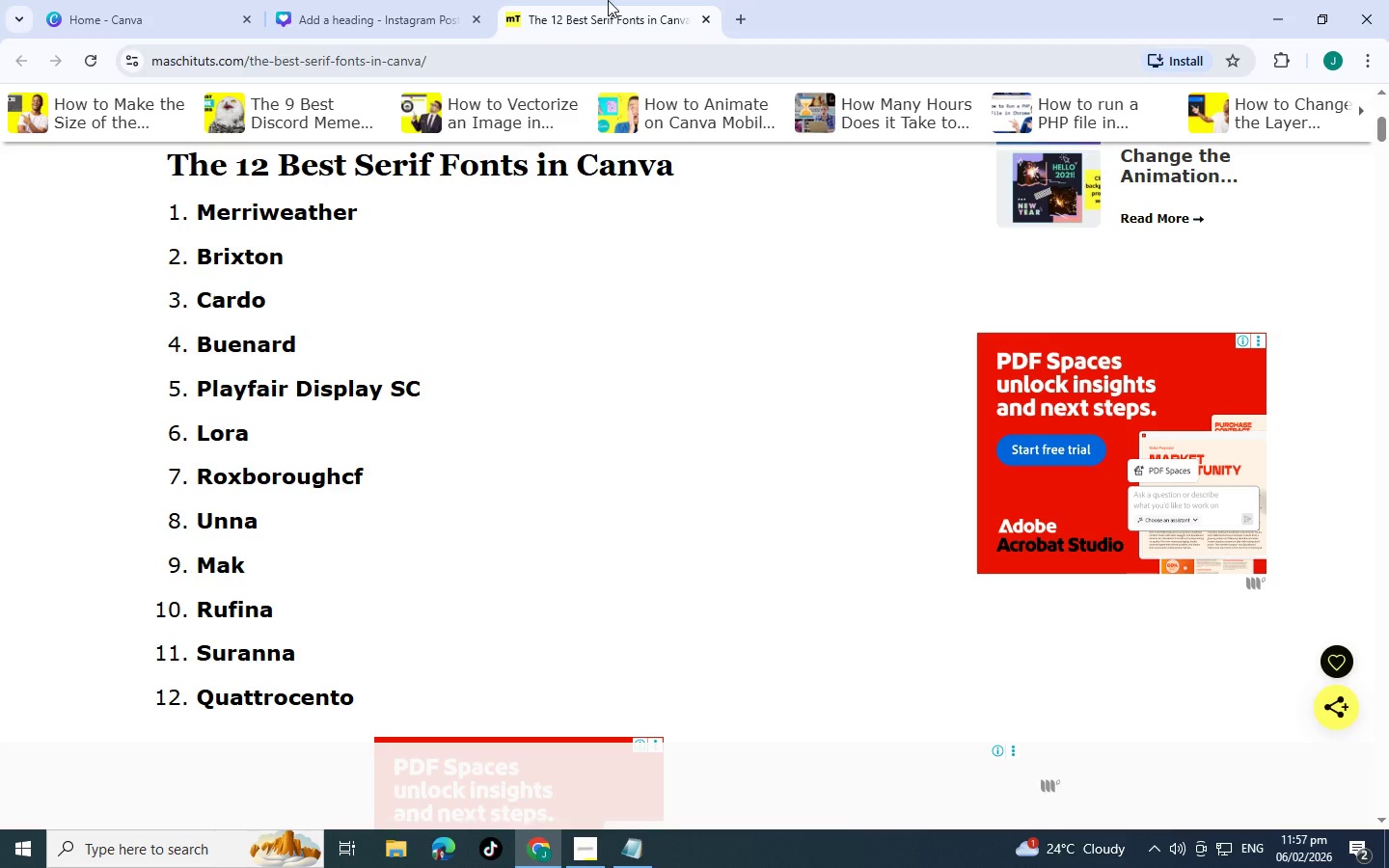 
scroll: coordinate [550, 394], scroll_direction: up, amount: 6.0
 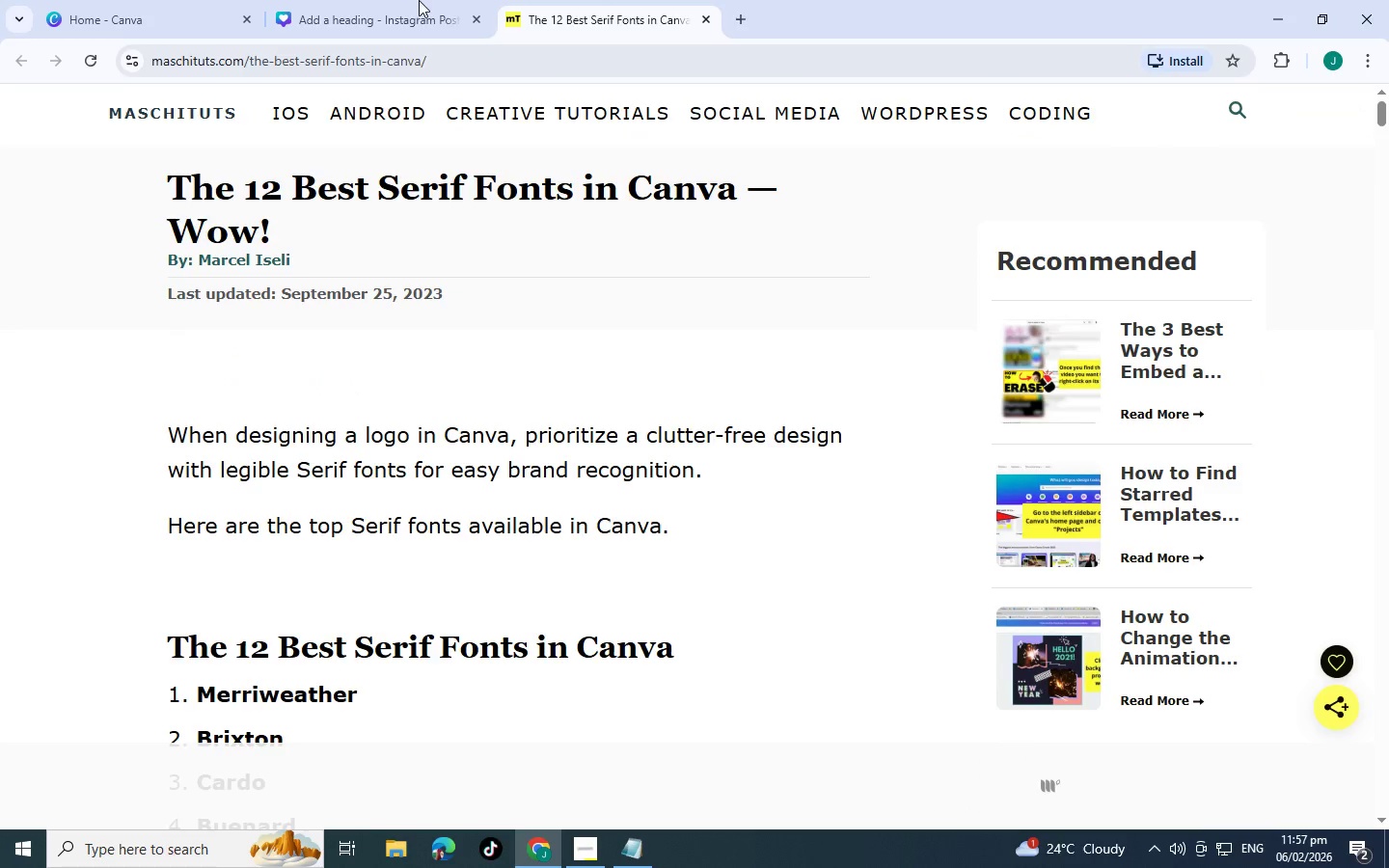 
left_click([411, 0])
 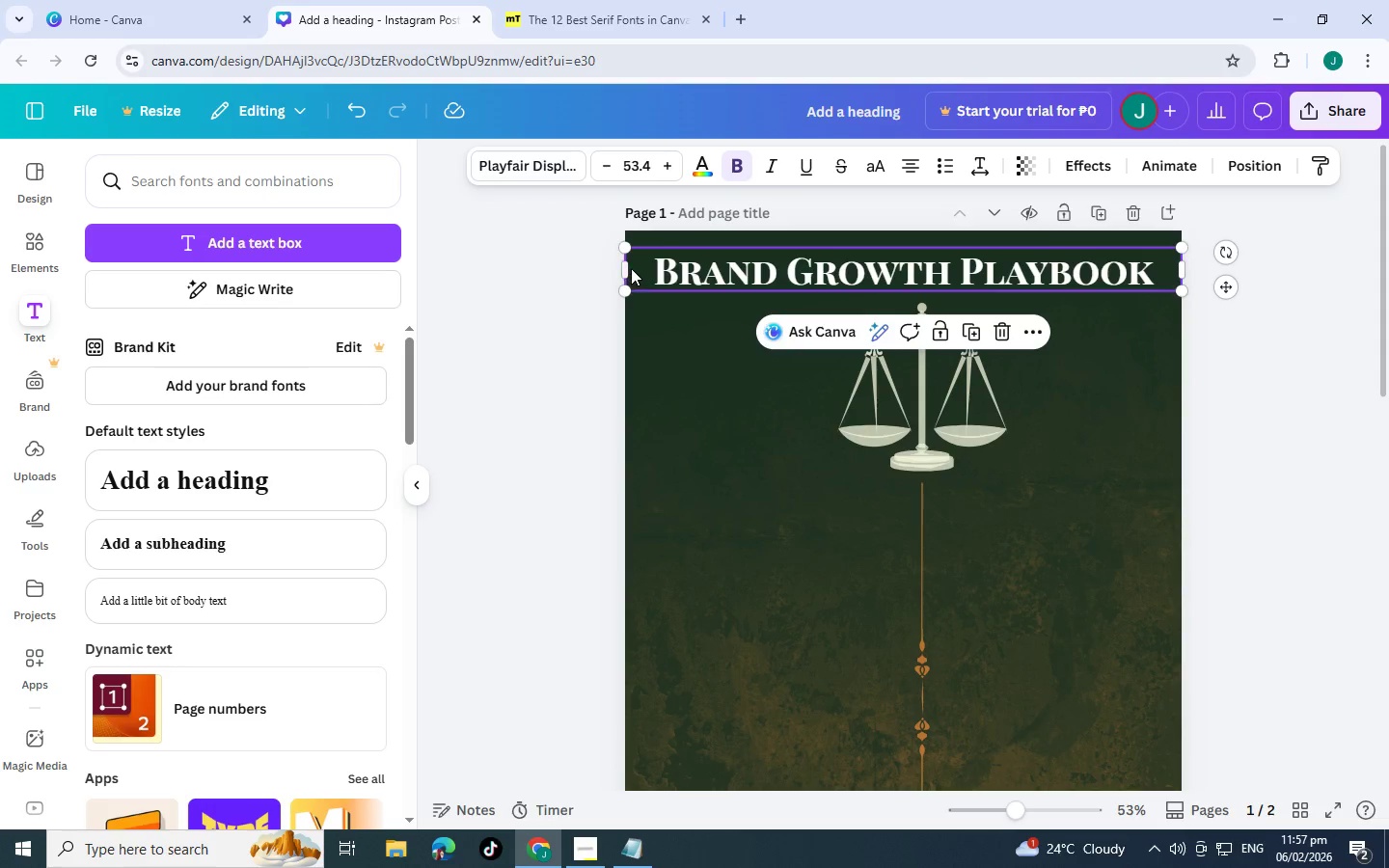 
wait(6.38)
 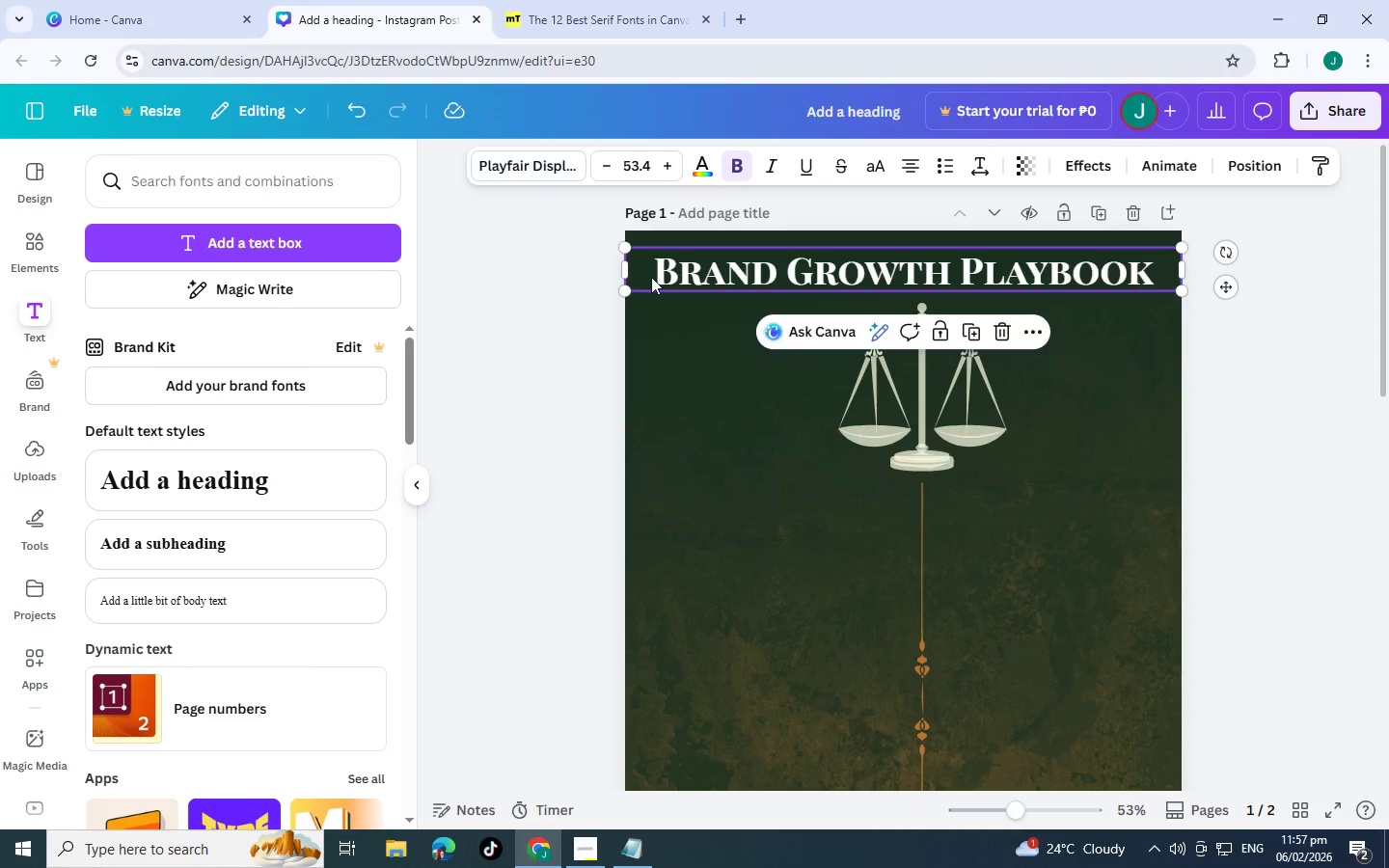 
scroll: coordinate [430, 339], scroll_direction: down, amount: 2.0
 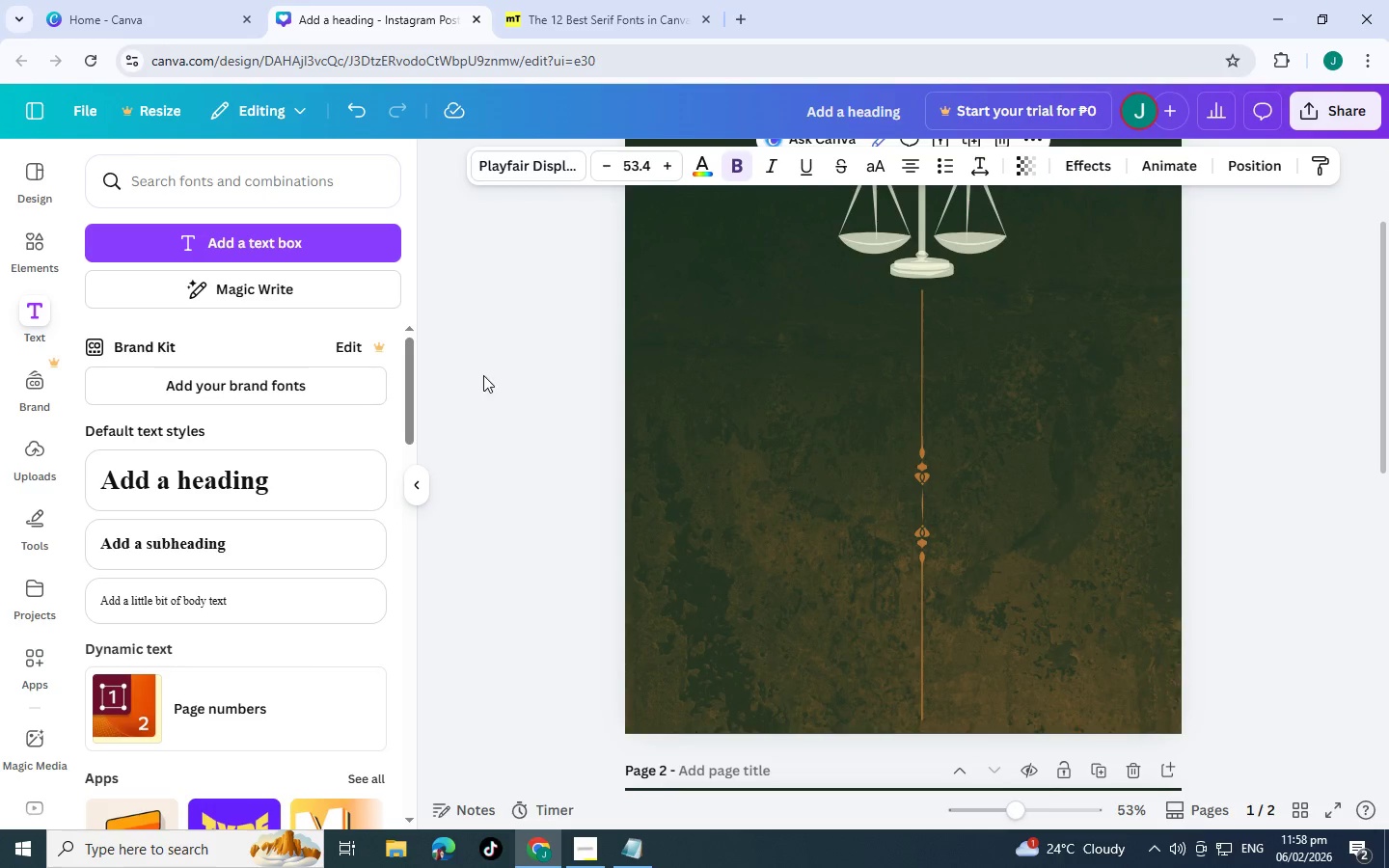 
scroll: coordinate [490, 379], scroll_direction: up, amount: 3.0
 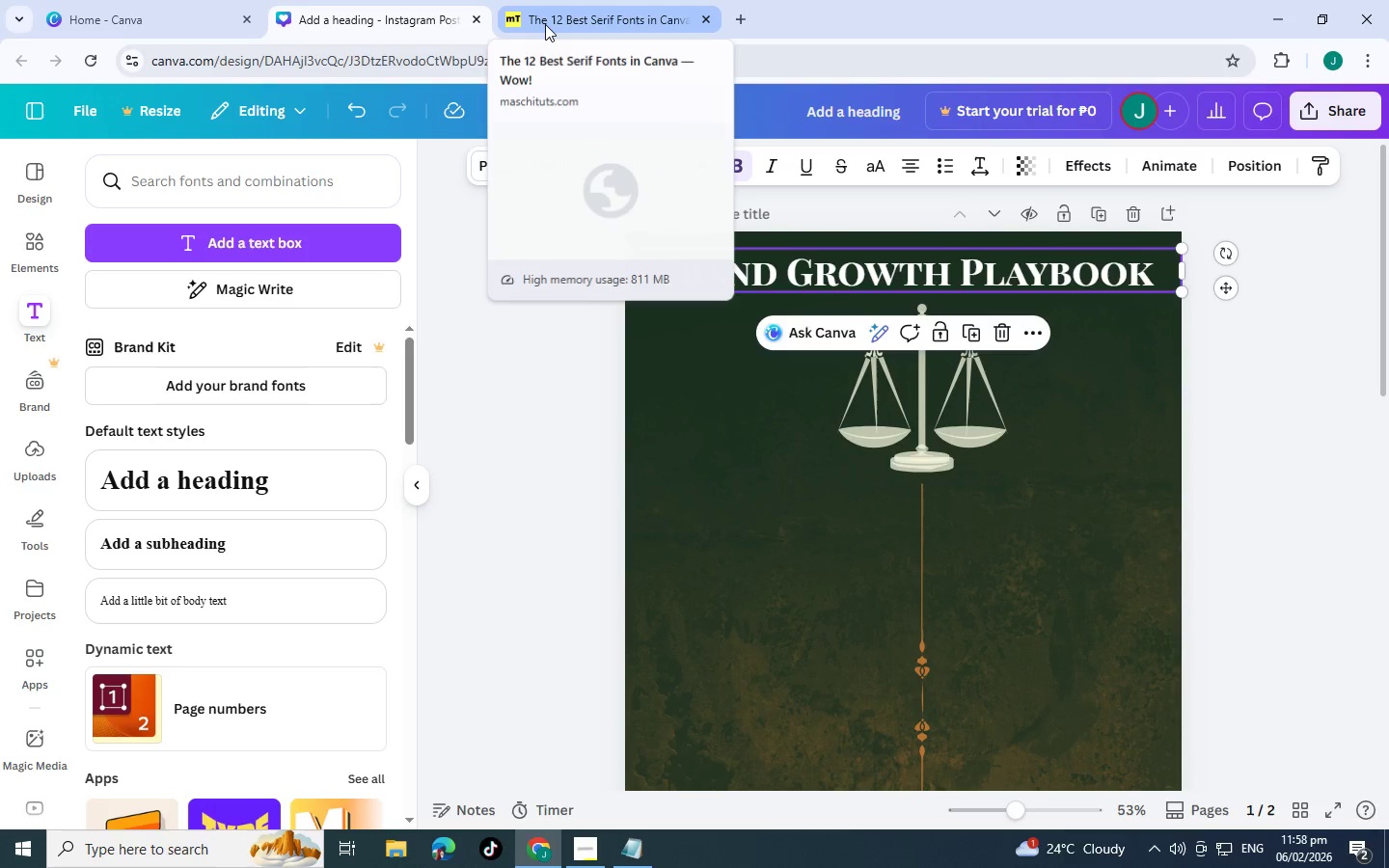 
scroll: coordinate [518, 305], scroll_direction: none, amount: 0.0
 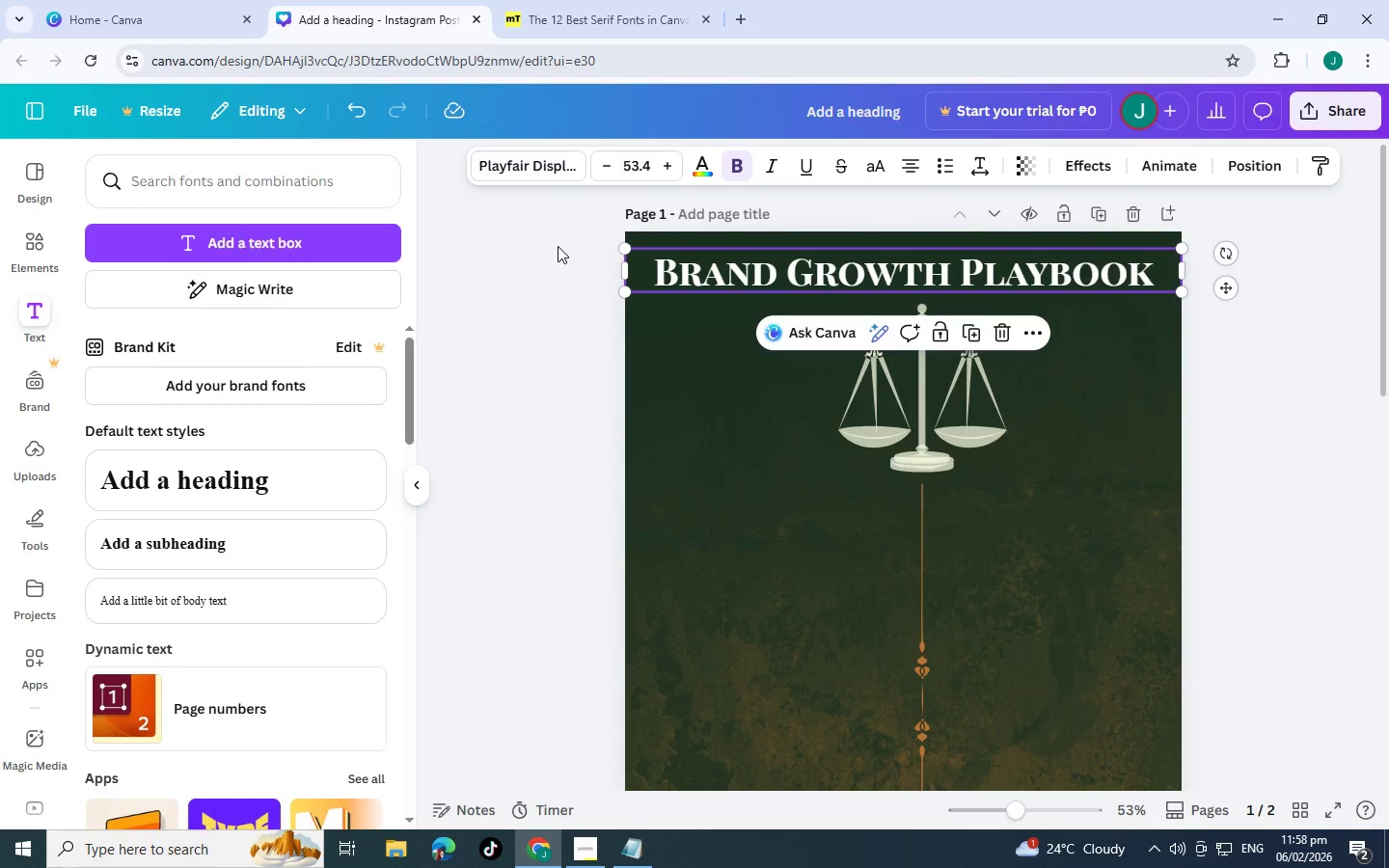 
scroll: coordinate [559, 247], scroll_direction: down, amount: 2.0
 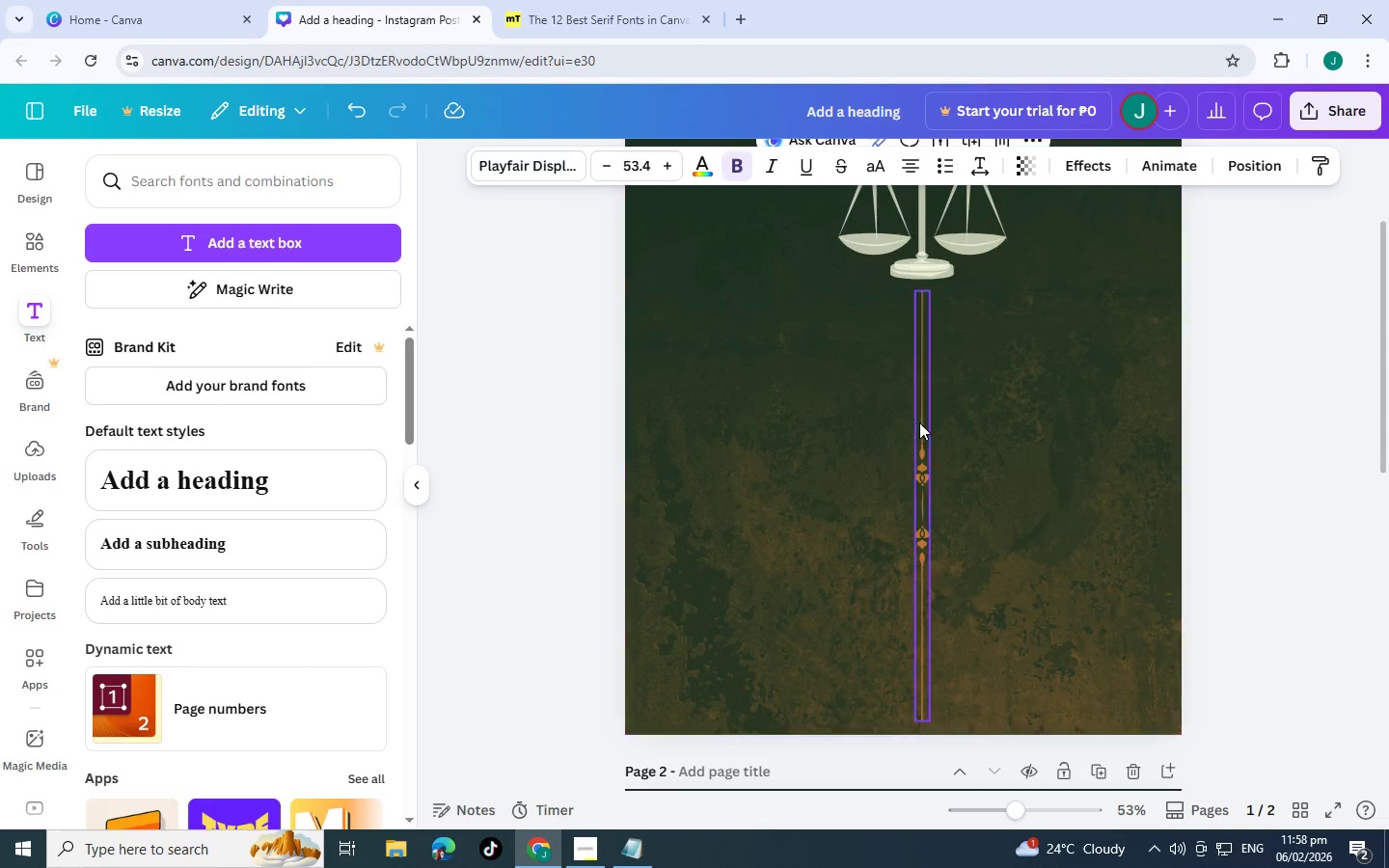 
left_click([923, 422])
 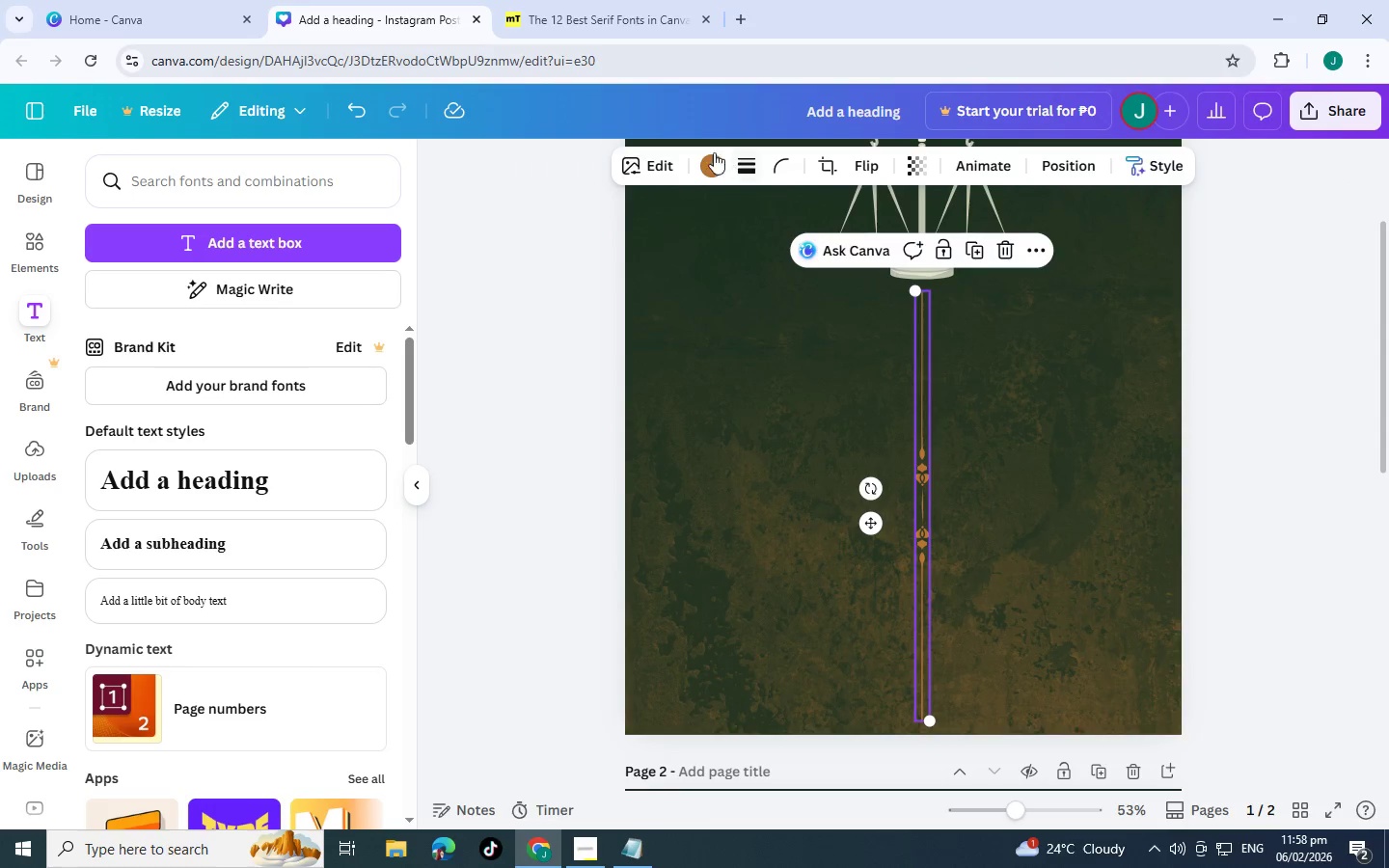 
left_click([614, 0])
 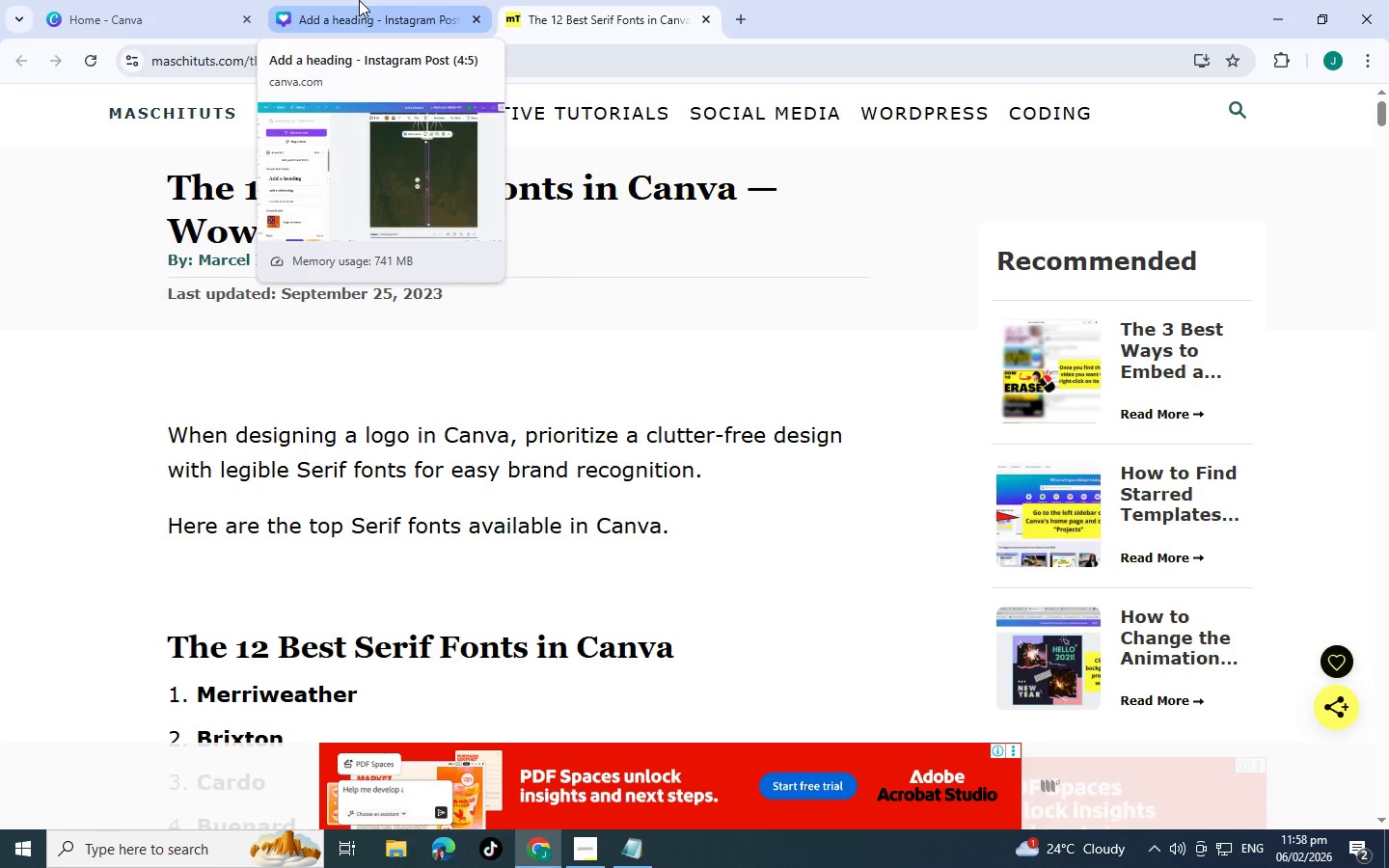 
left_click([359, 0])
 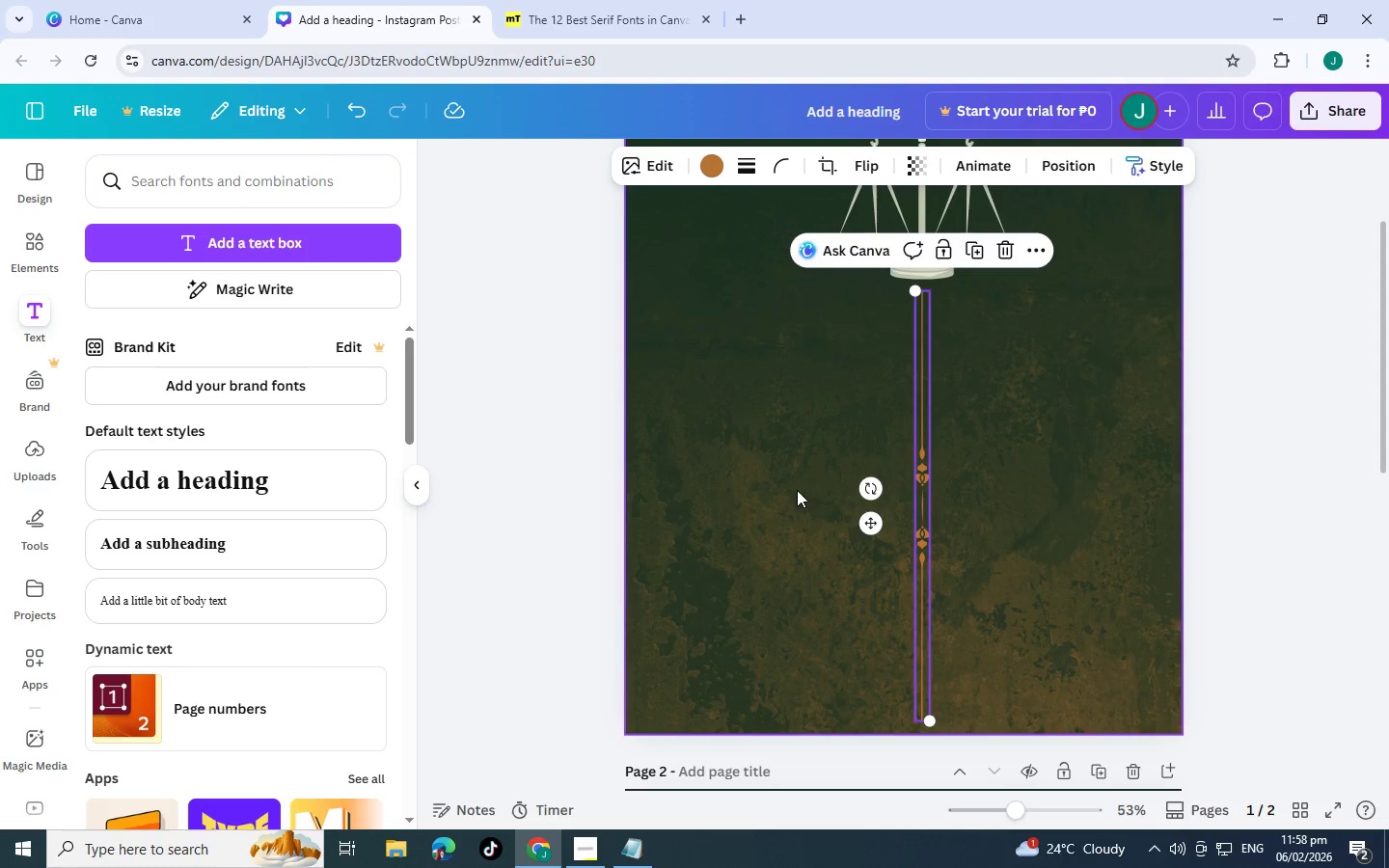 
scroll: coordinate [794, 483], scroll_direction: down, amount: 1.0
 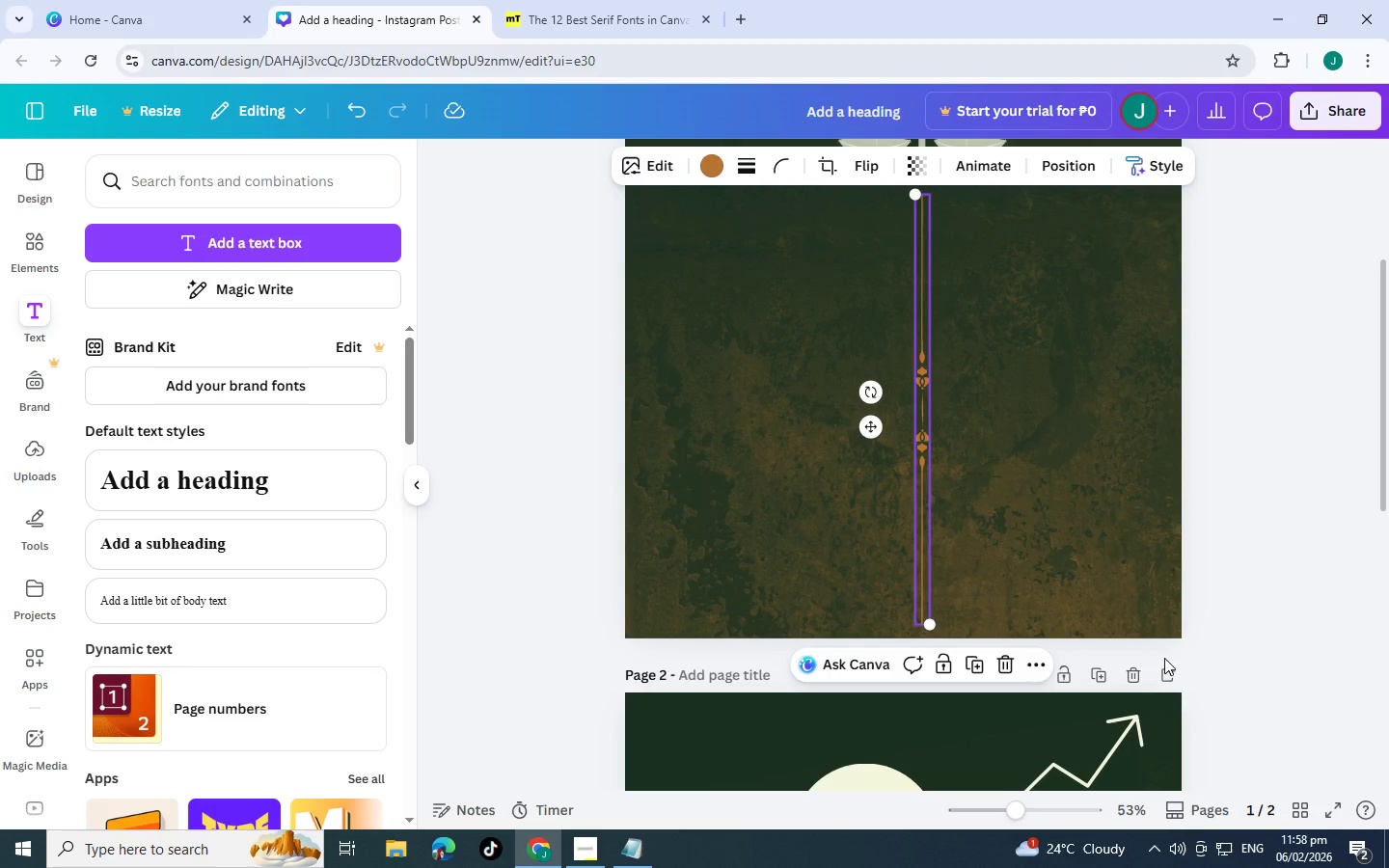 
wait(19.93)
 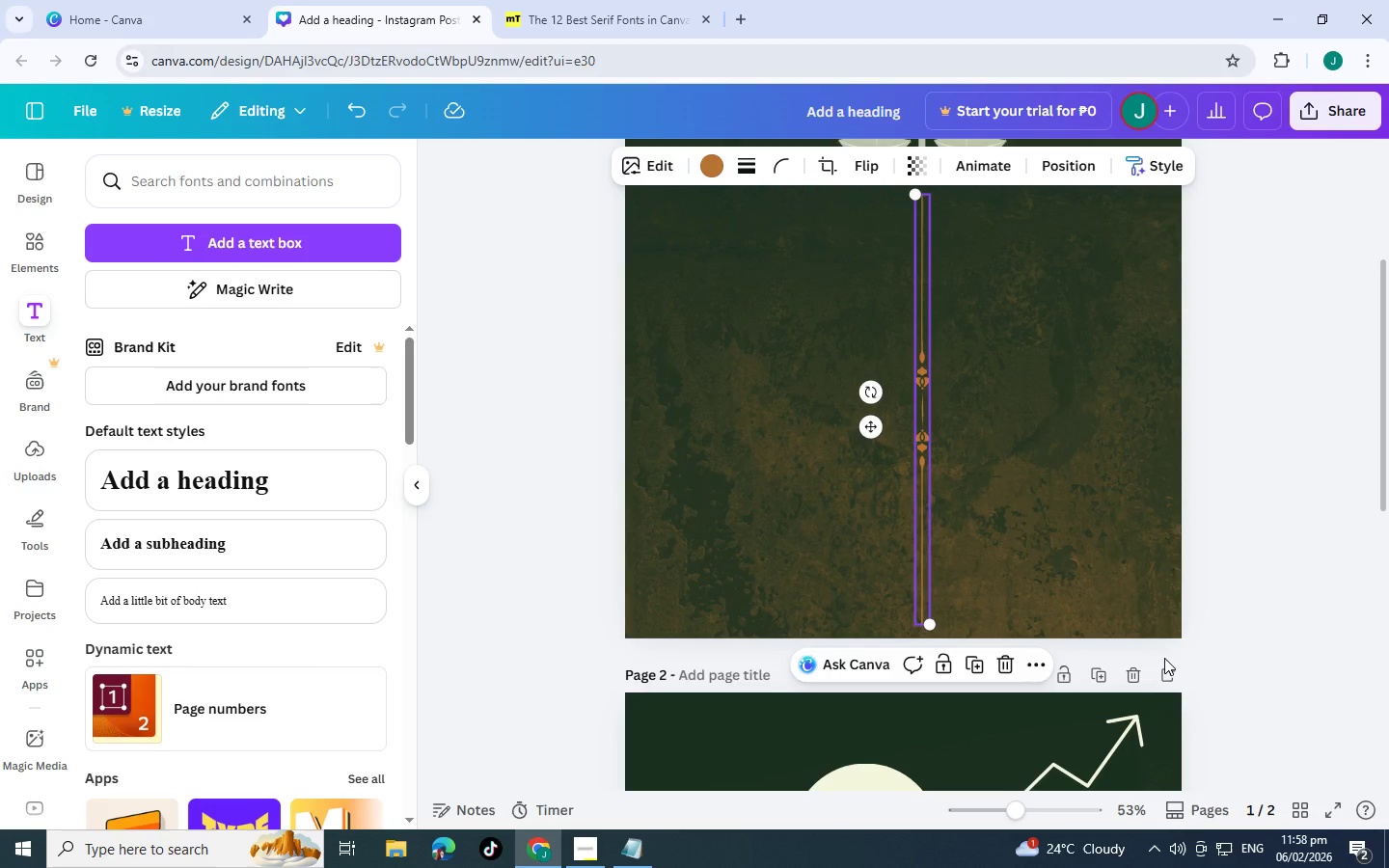 
scroll: coordinate [1212, 525], scroll_direction: up, amount: 4.0
 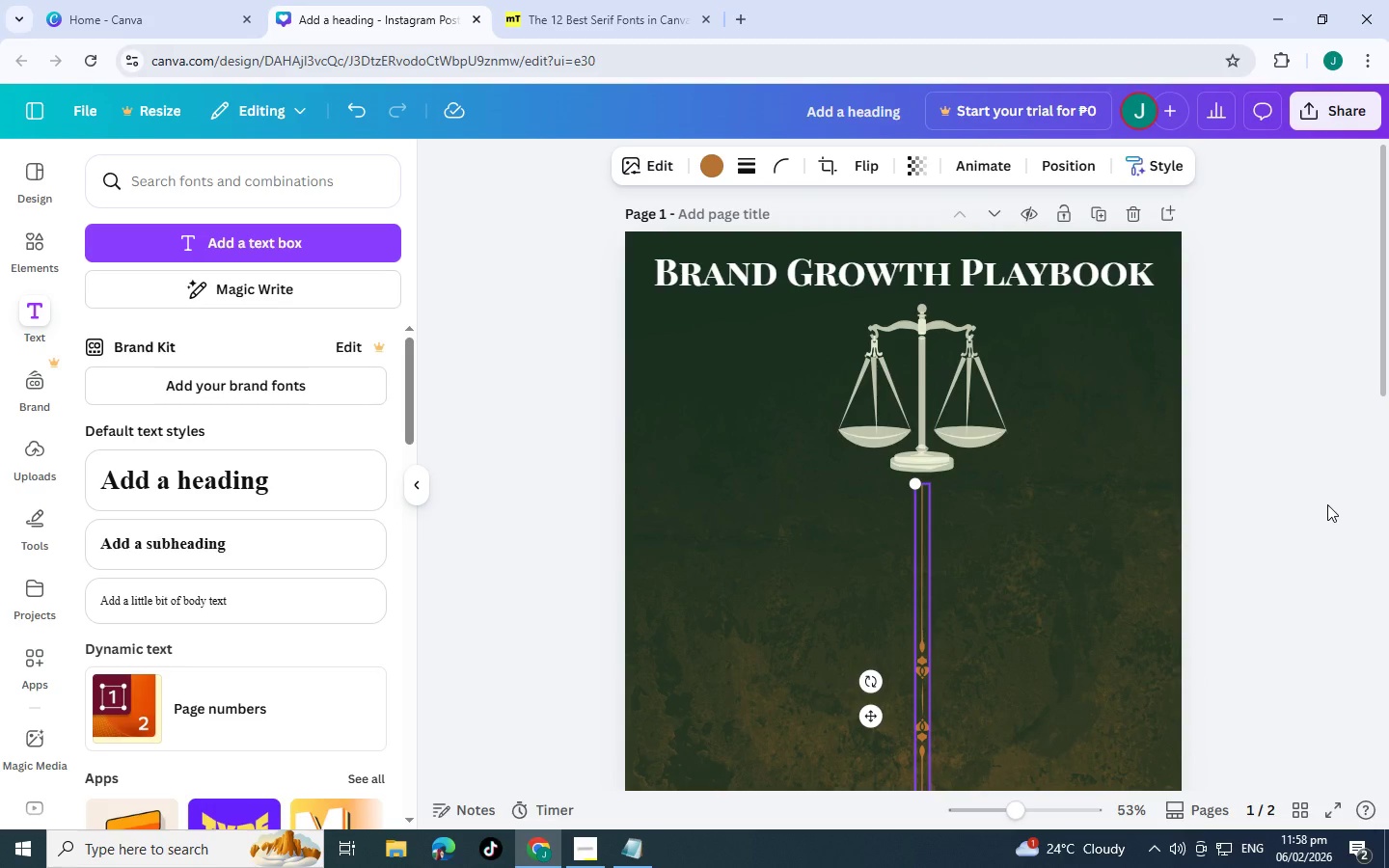 
left_click([1327, 504])
 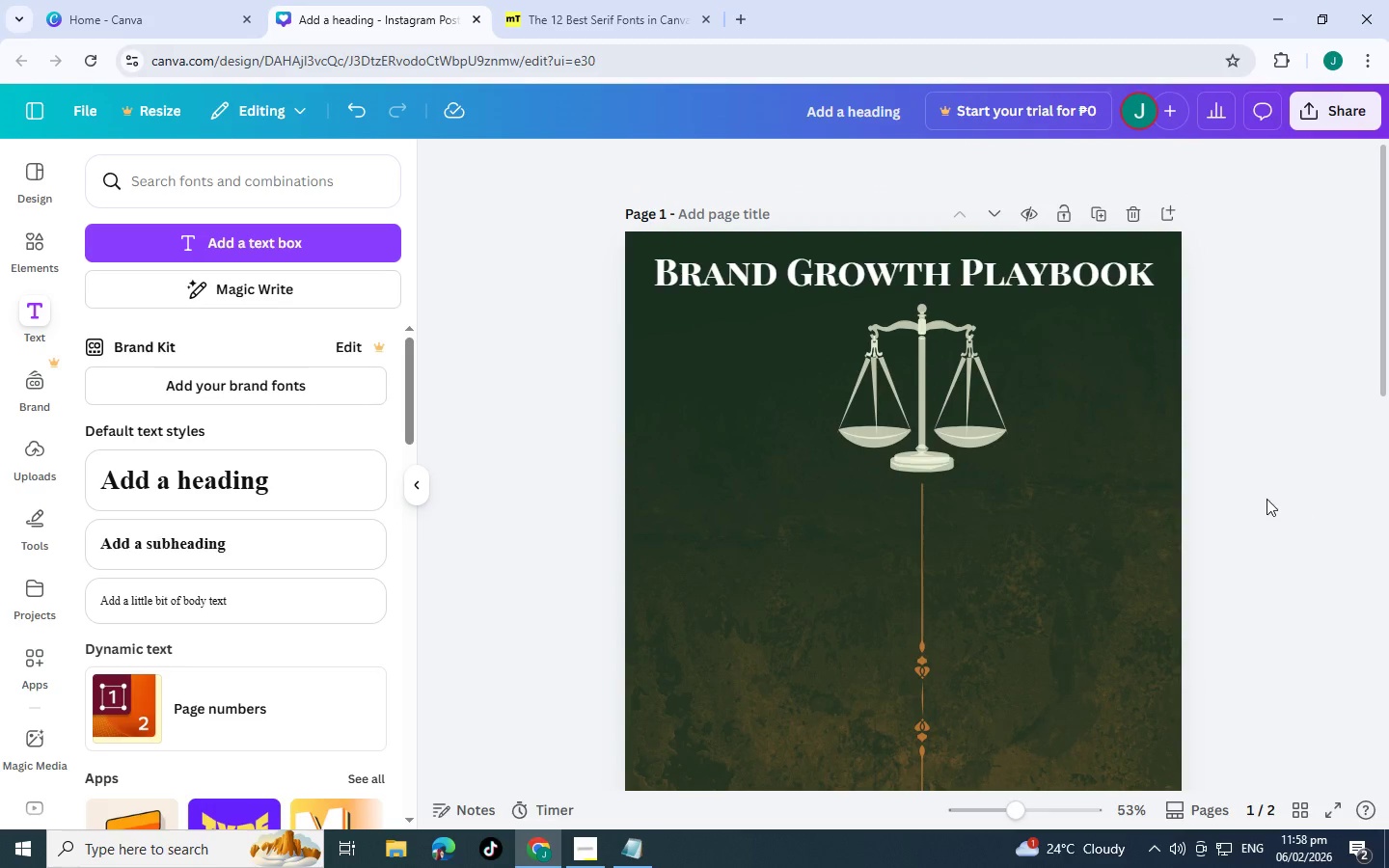 
scroll: coordinate [1264, 499], scroll_direction: up, amount: 2.0
 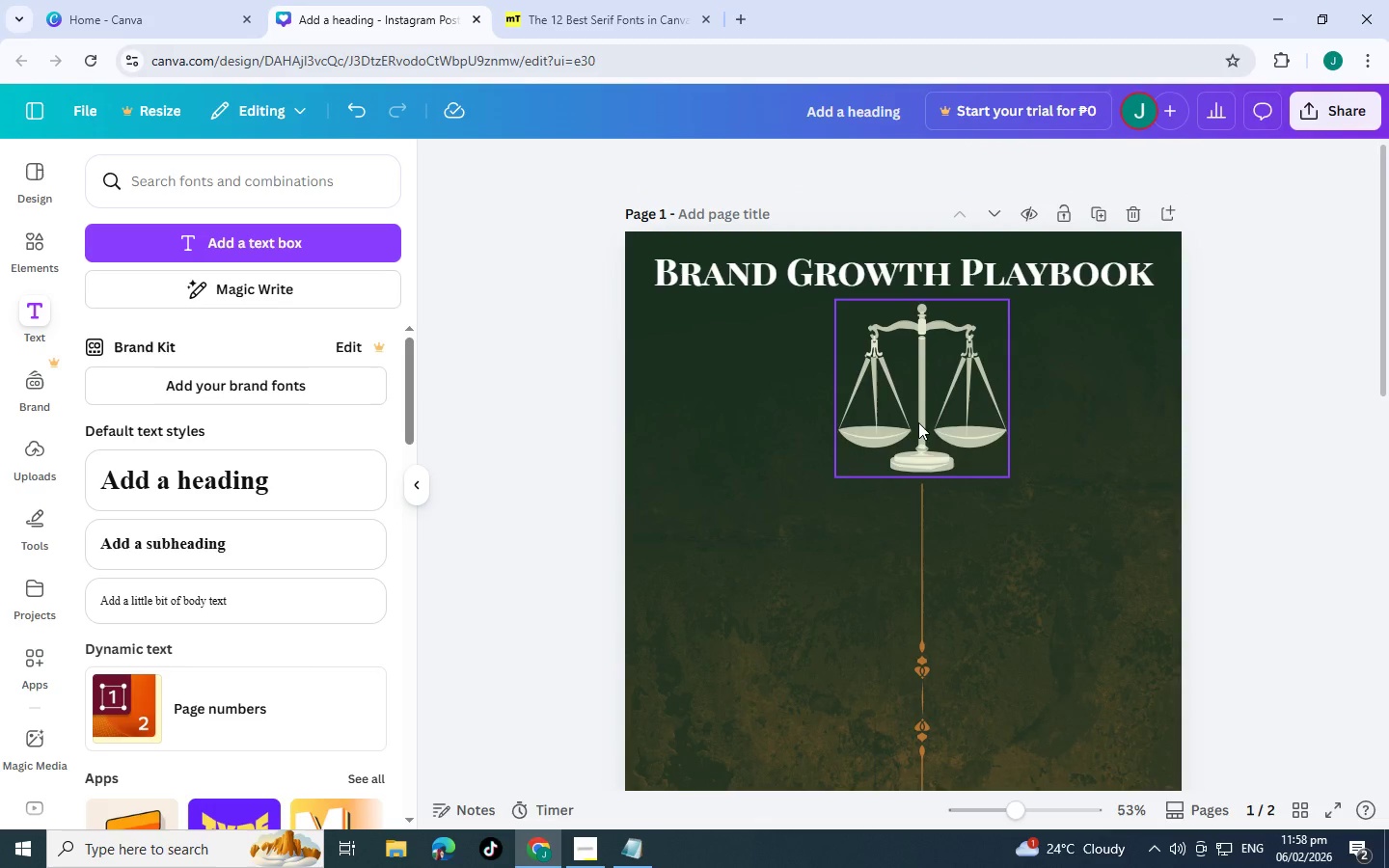 
scroll: coordinate [918, 422], scroll_direction: down, amount: 2.0
 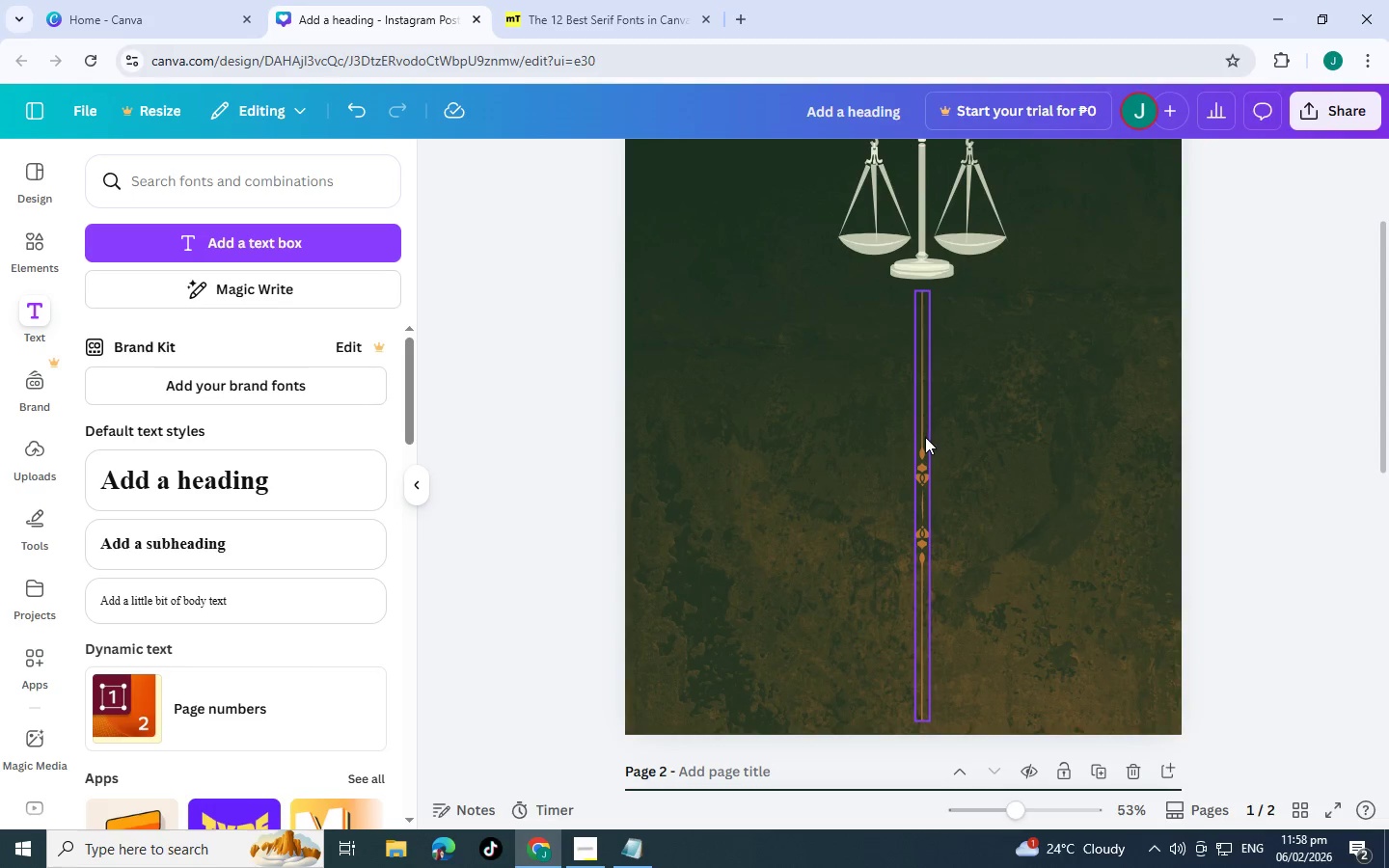 
left_click([925, 437])
 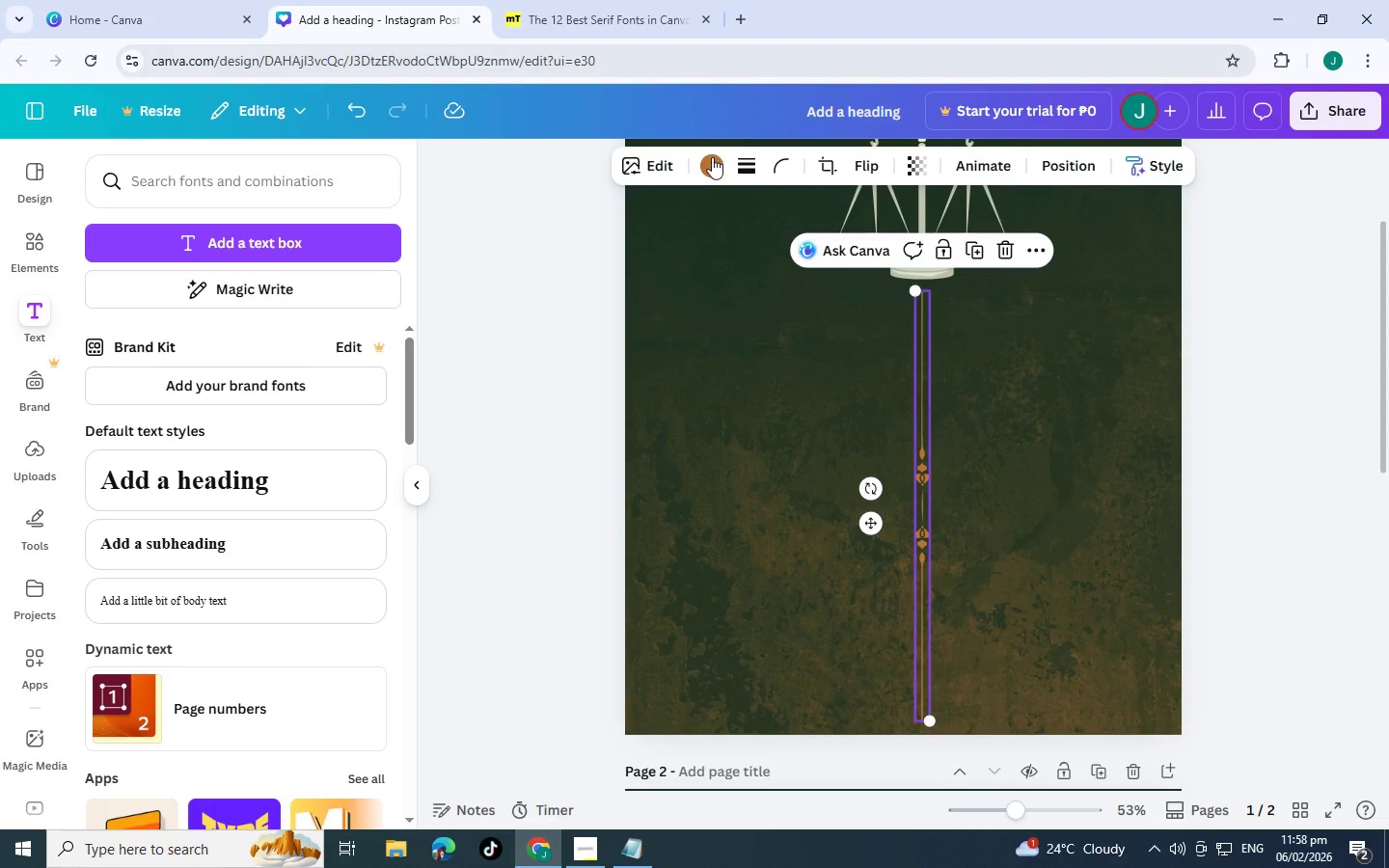 
left_click([712, 157])
 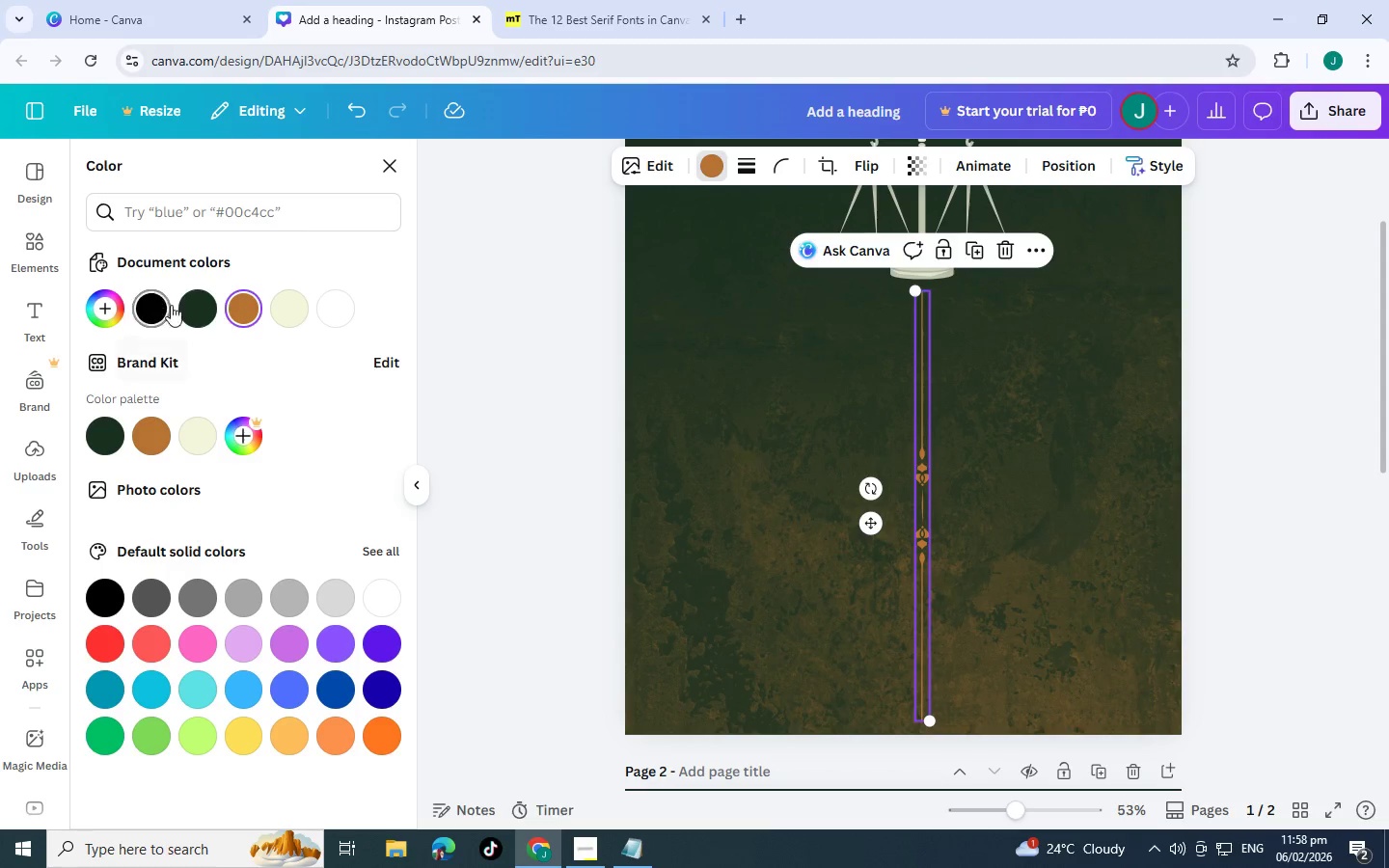 
left_click([186, 315])
 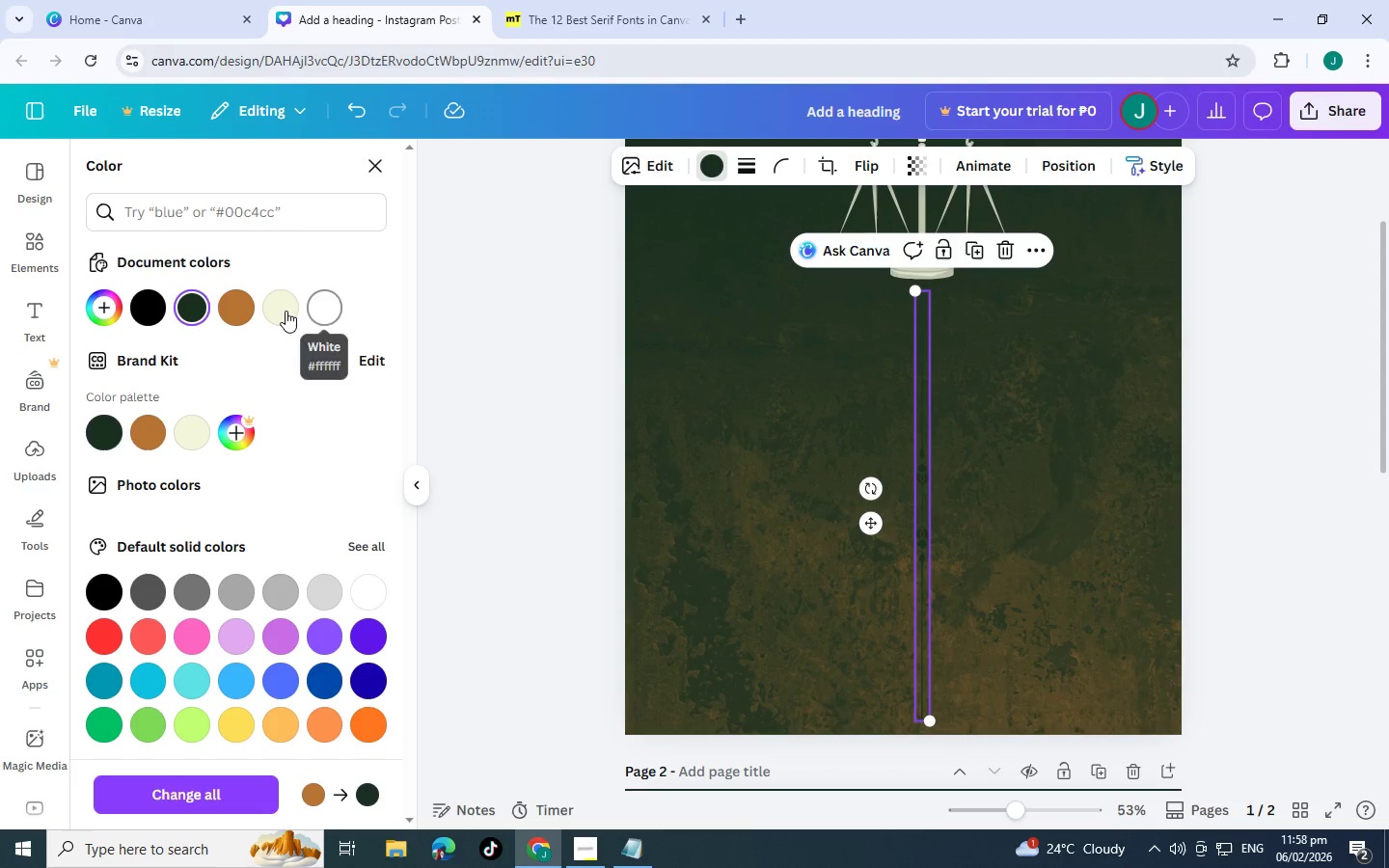 
left_click([285, 311])
 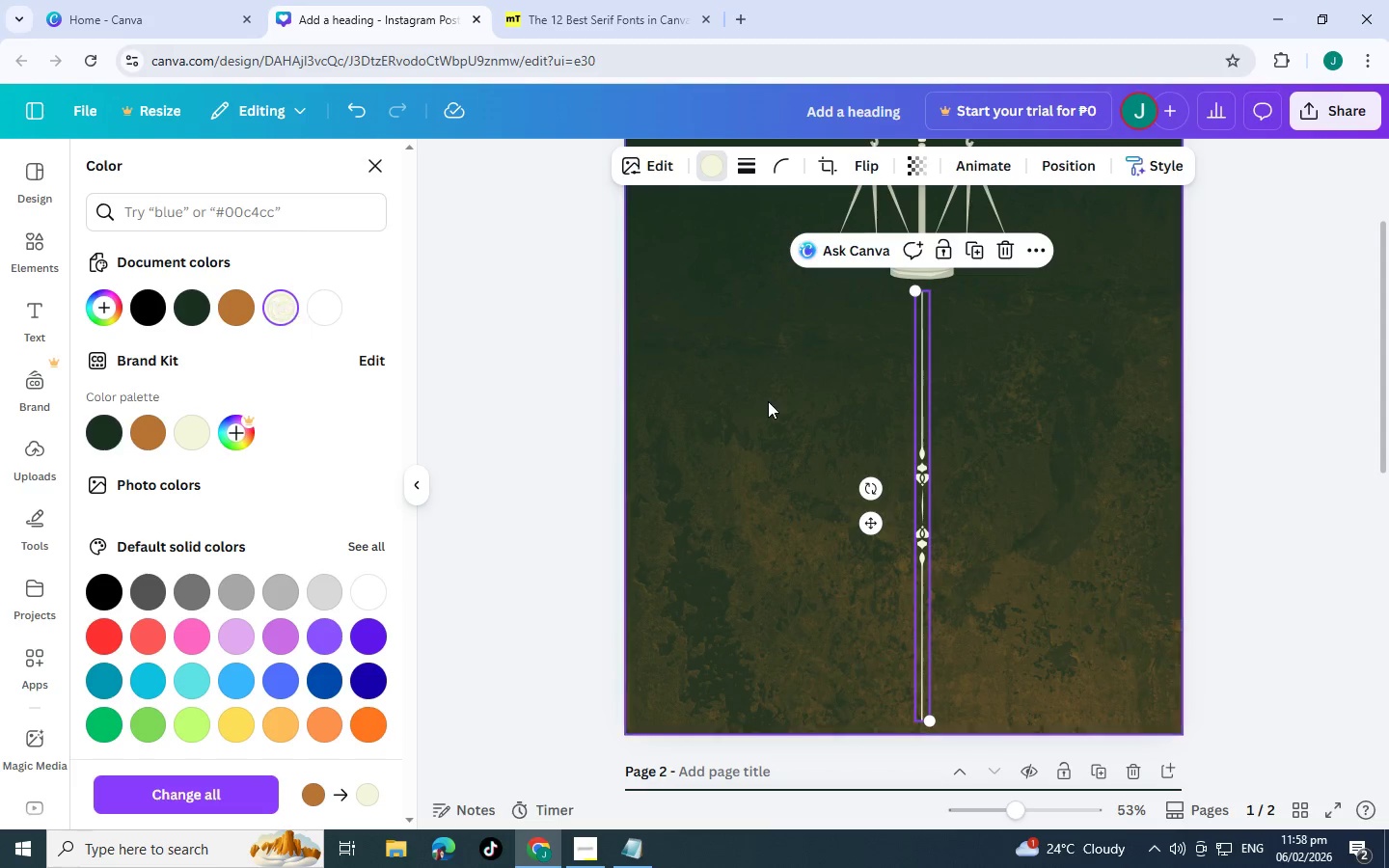 
left_click([768, 401])
 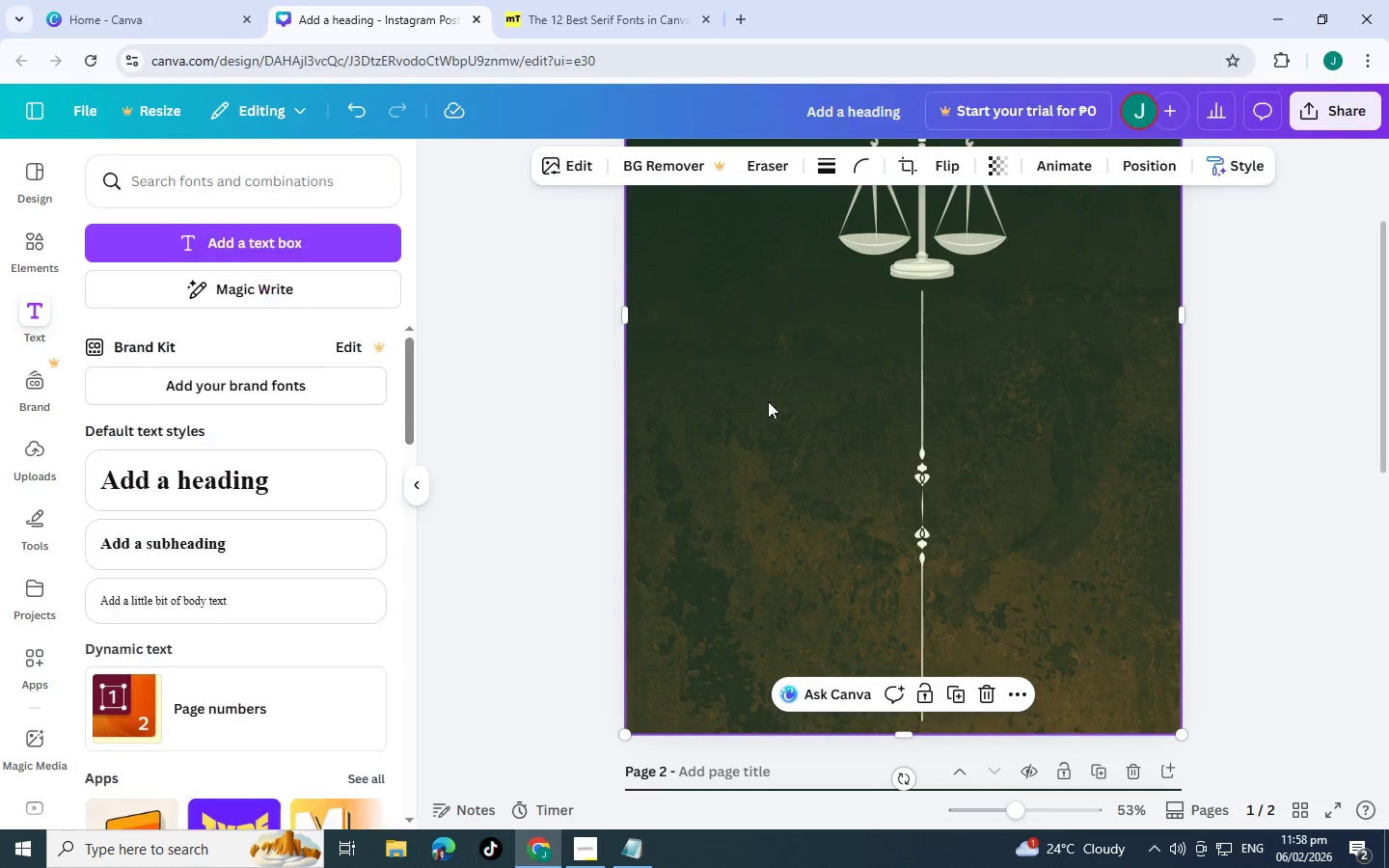 
left_click([768, 401])
 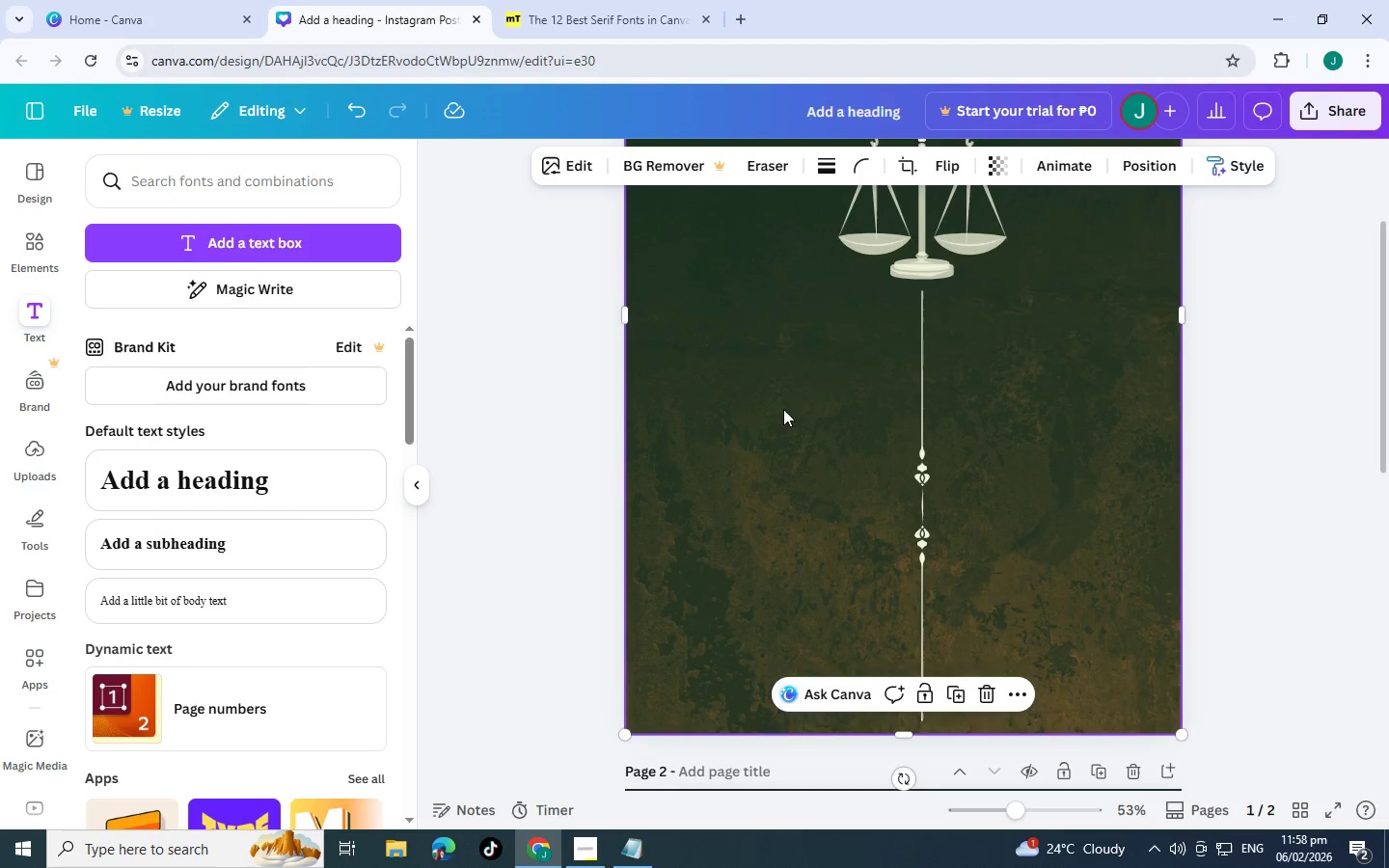 
scroll: coordinate [789, 415], scroll_direction: up, amount: 3.0
 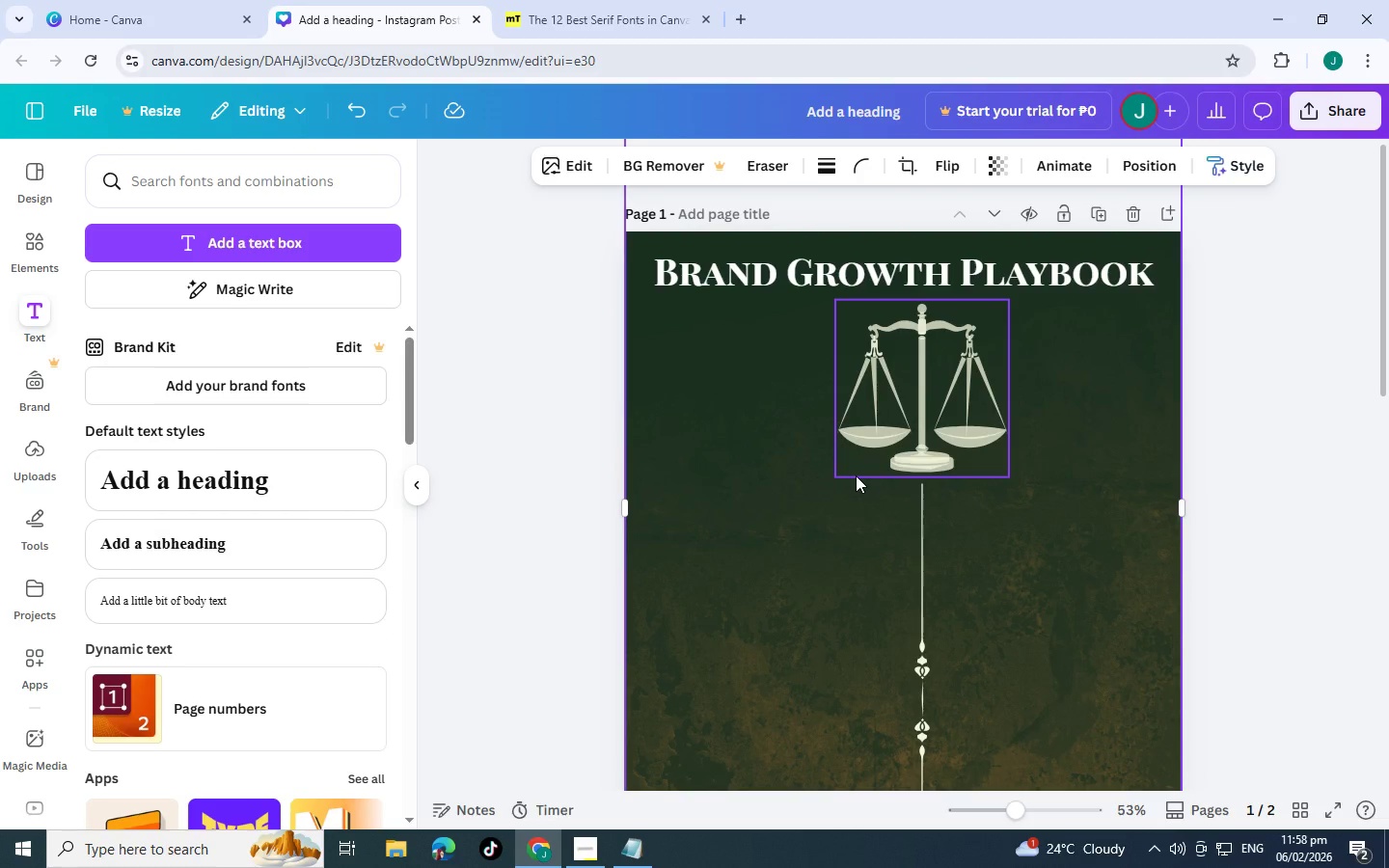 
scroll: coordinate [856, 475], scroll_direction: down, amount: 3.0
 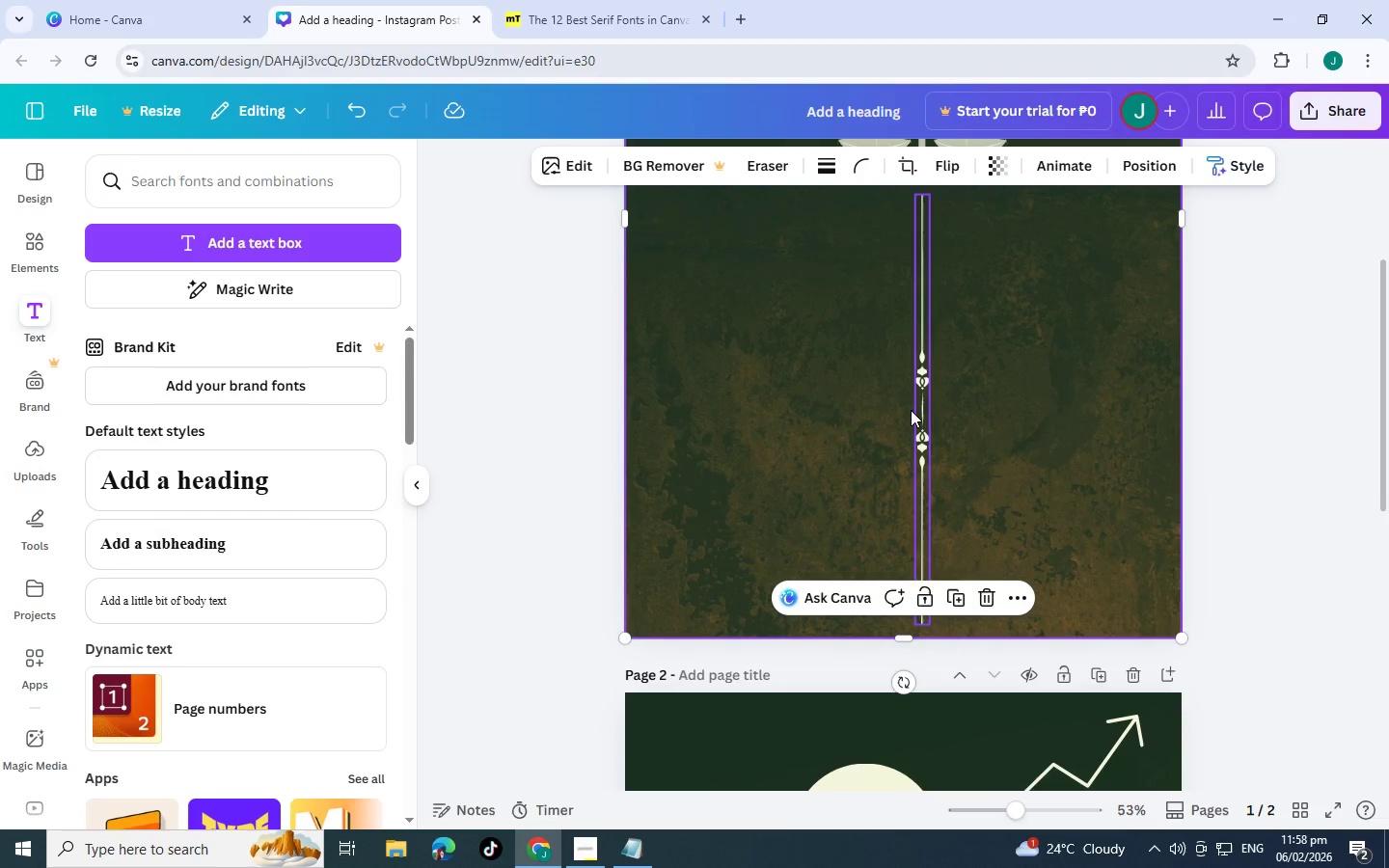 
scroll: coordinate [238, 412], scroll_direction: up, amount: 3.0
 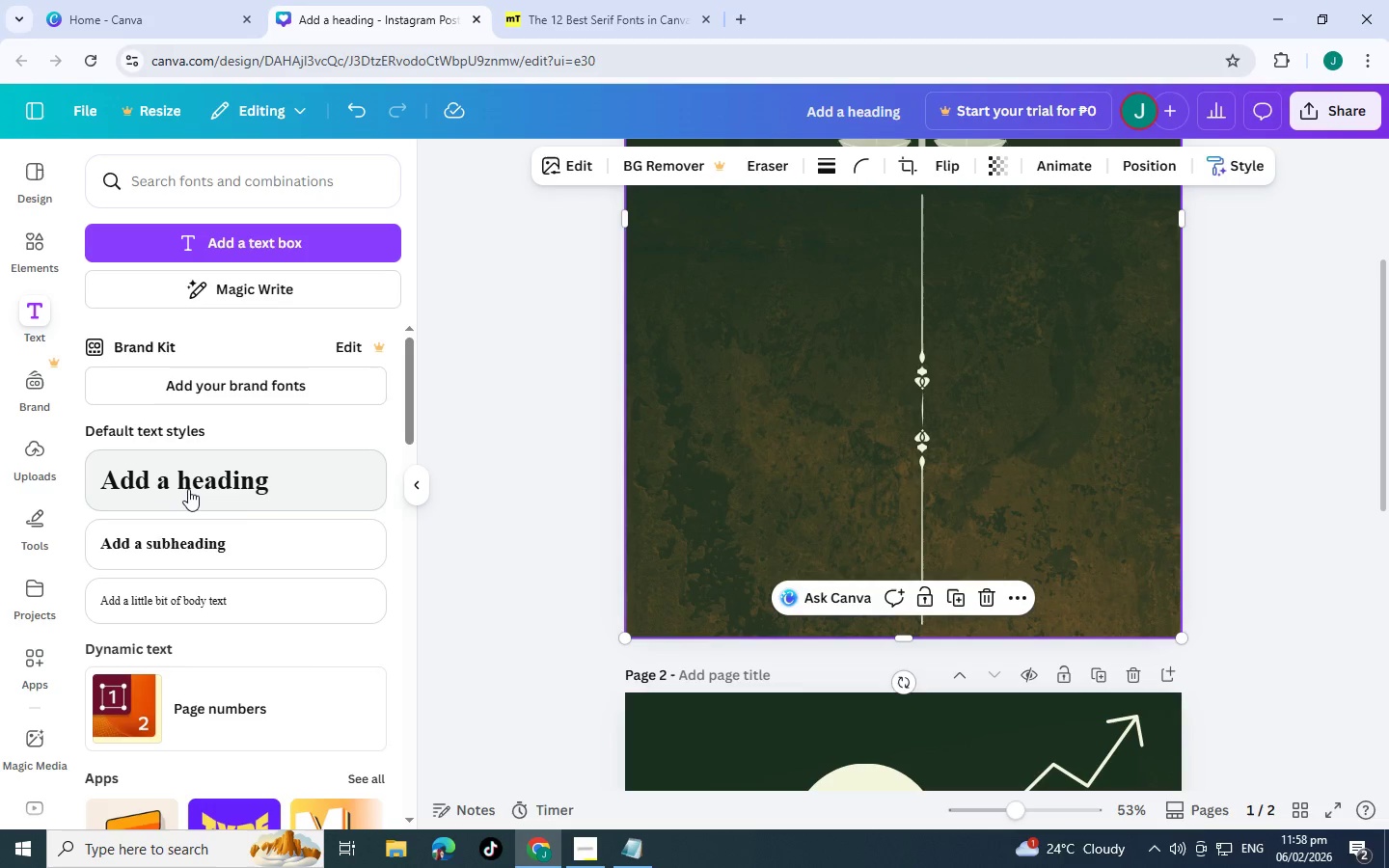 
key(Alt+AltLeft)
 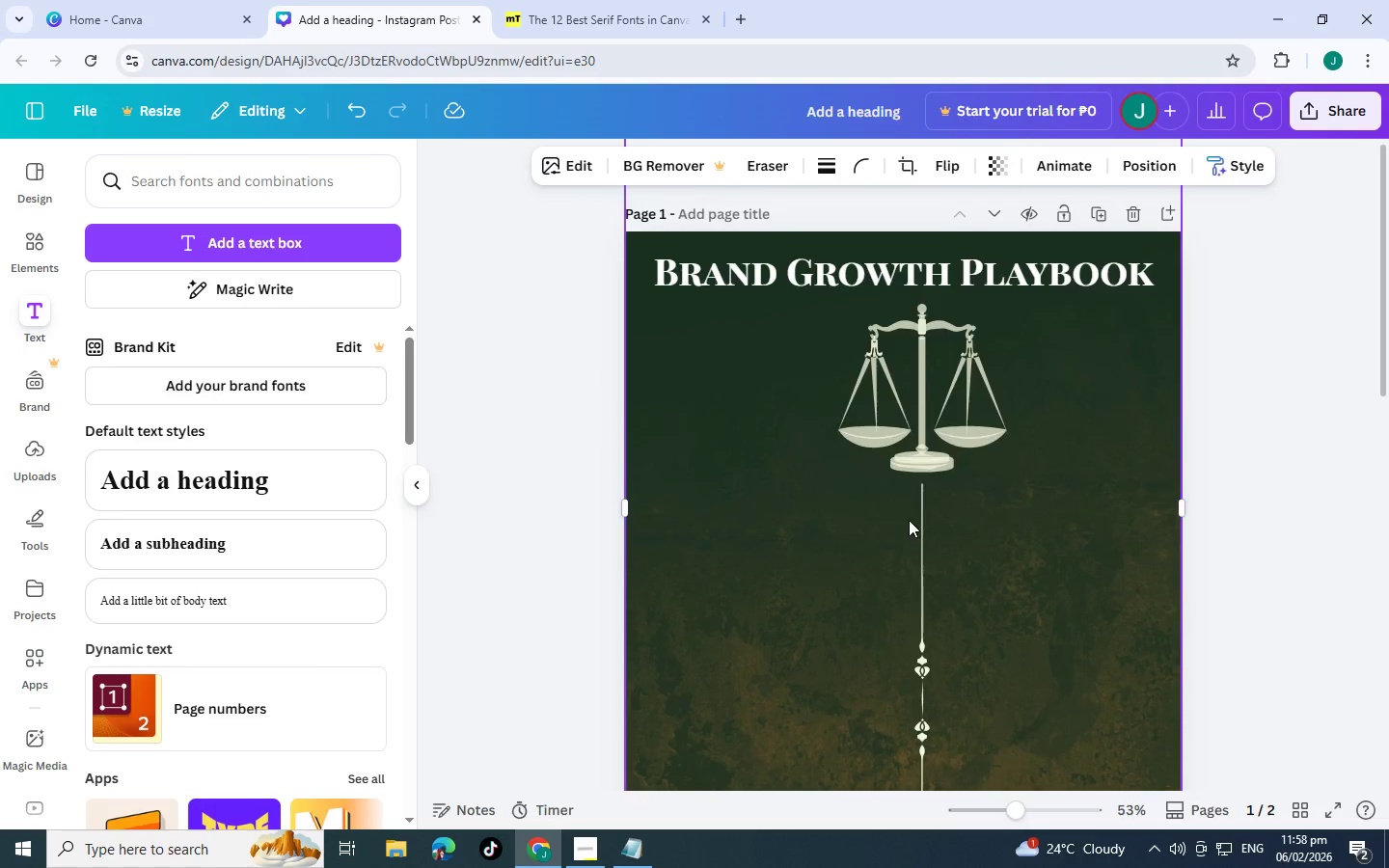 
key(Alt+Tab)
 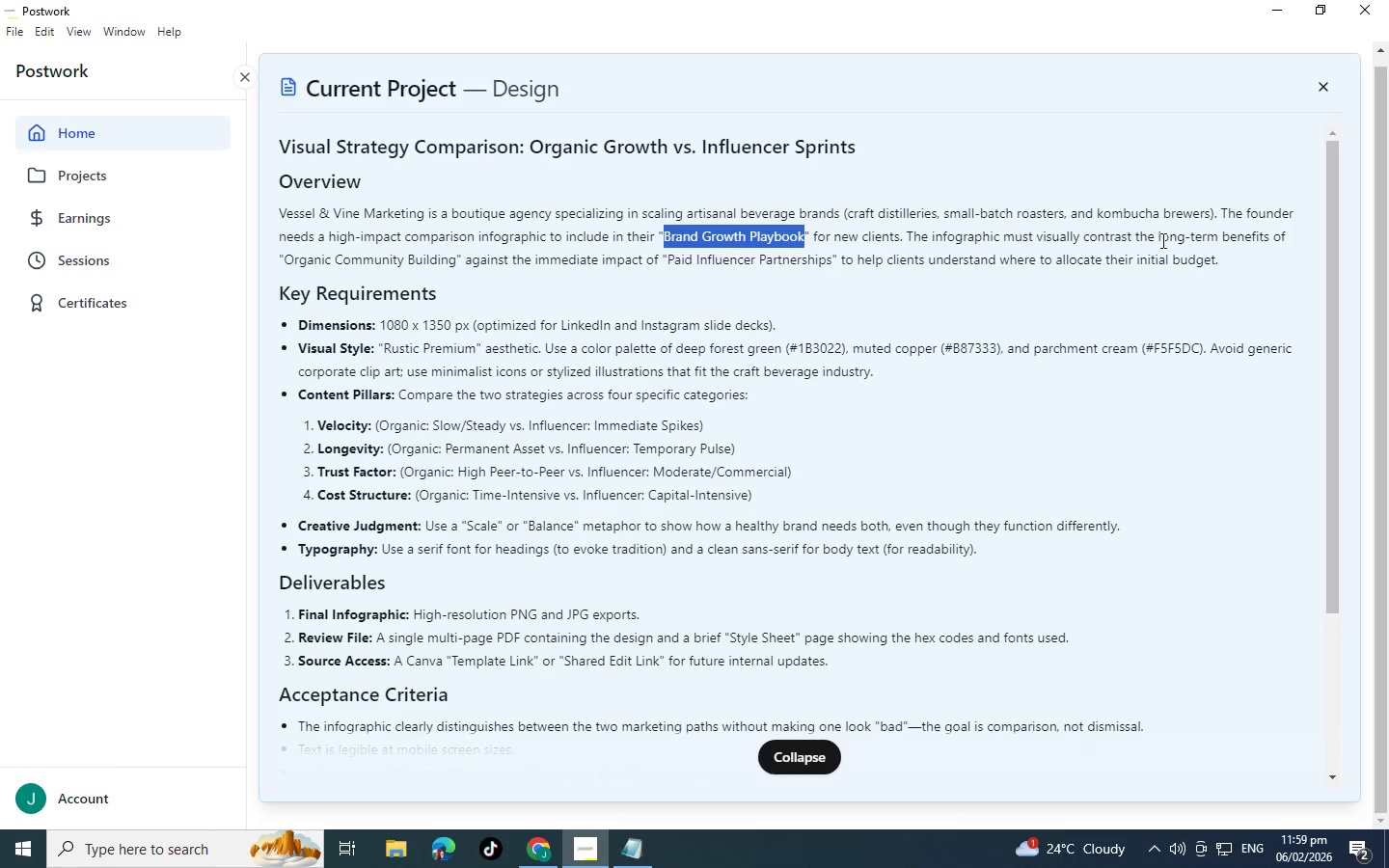 
scroll: coordinate [912, 531], scroll_direction: up, amount: 5.0